 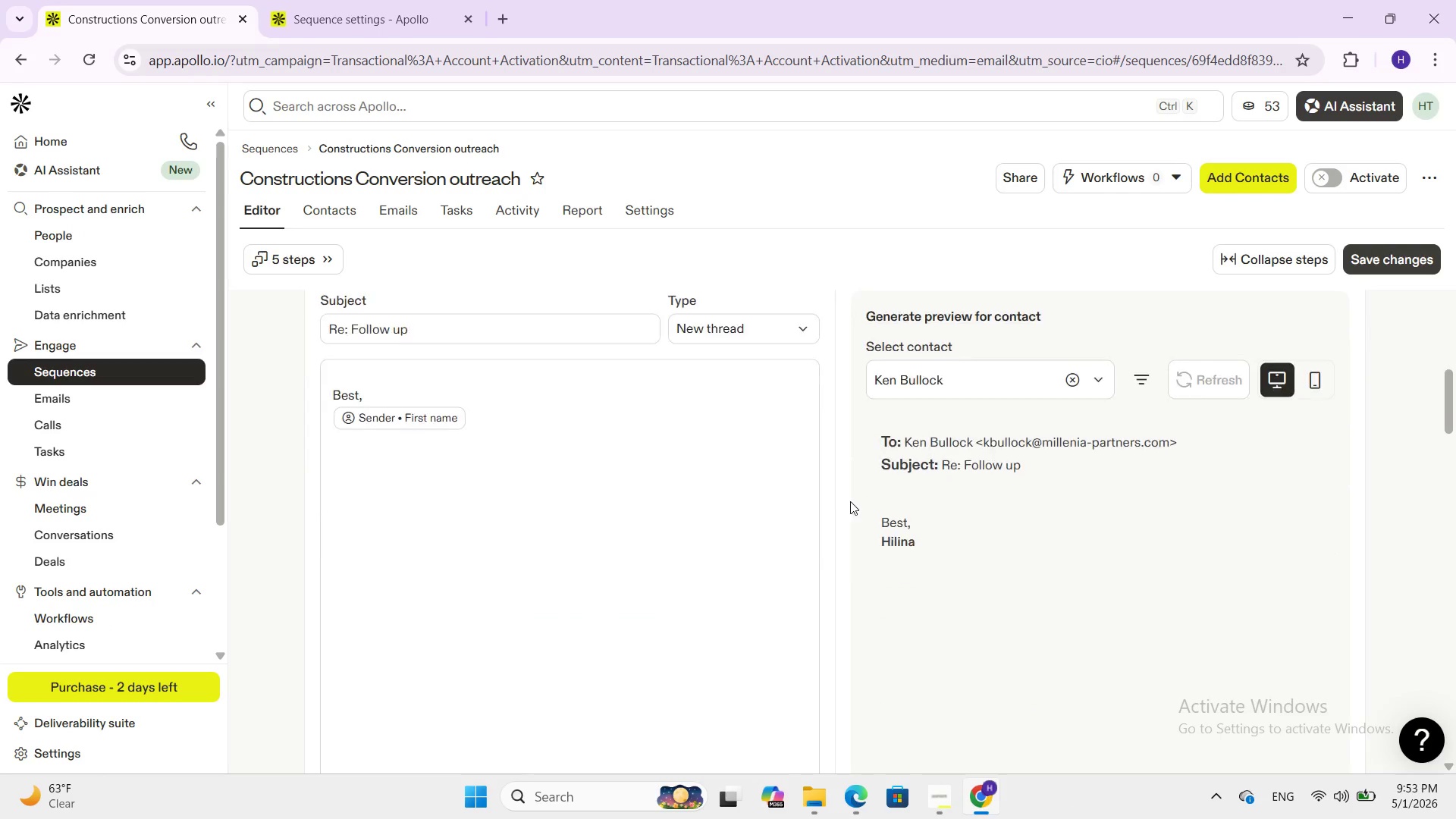 
left_click([414, 569])
 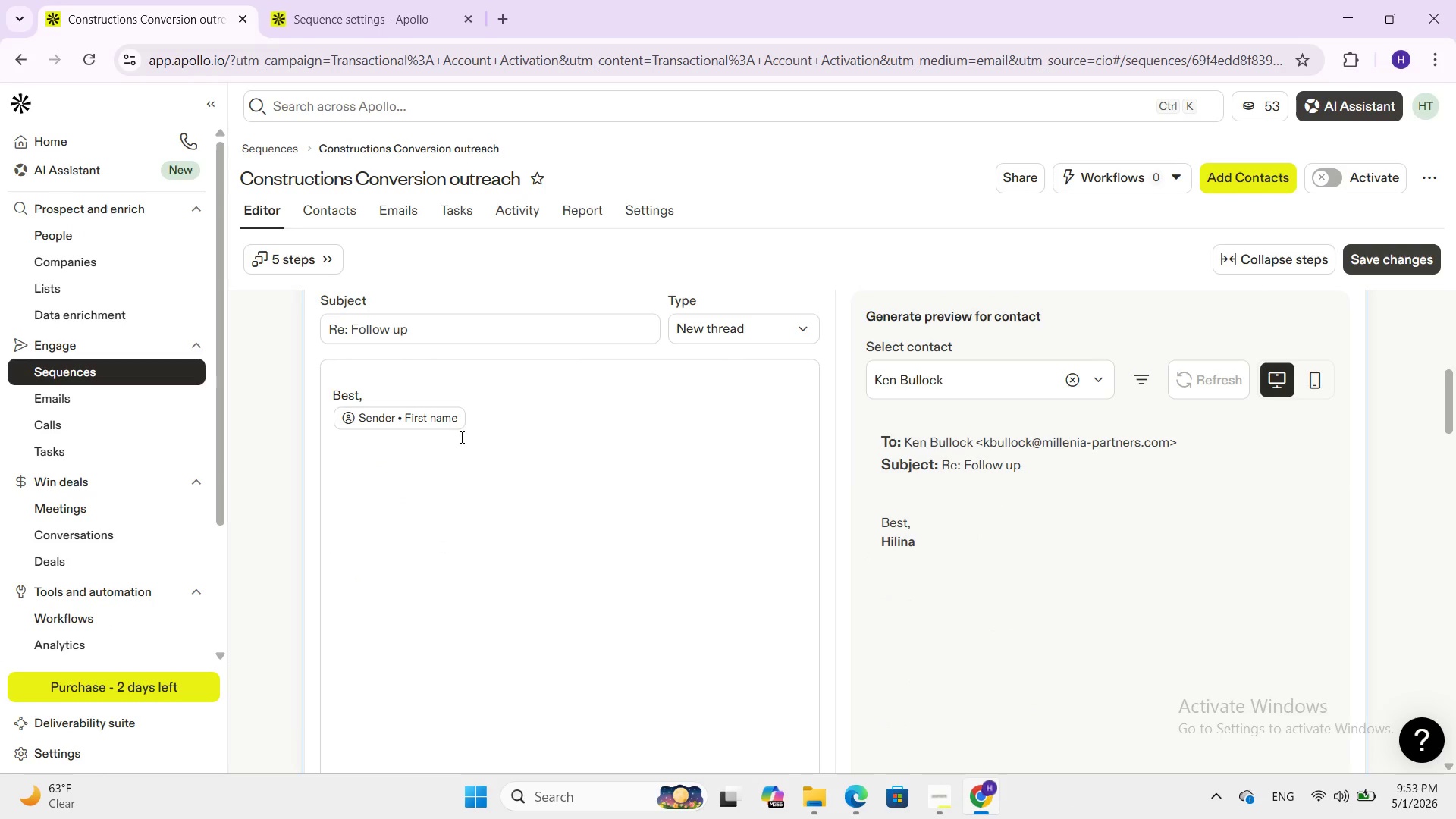 
mouse_move([409, 406])
 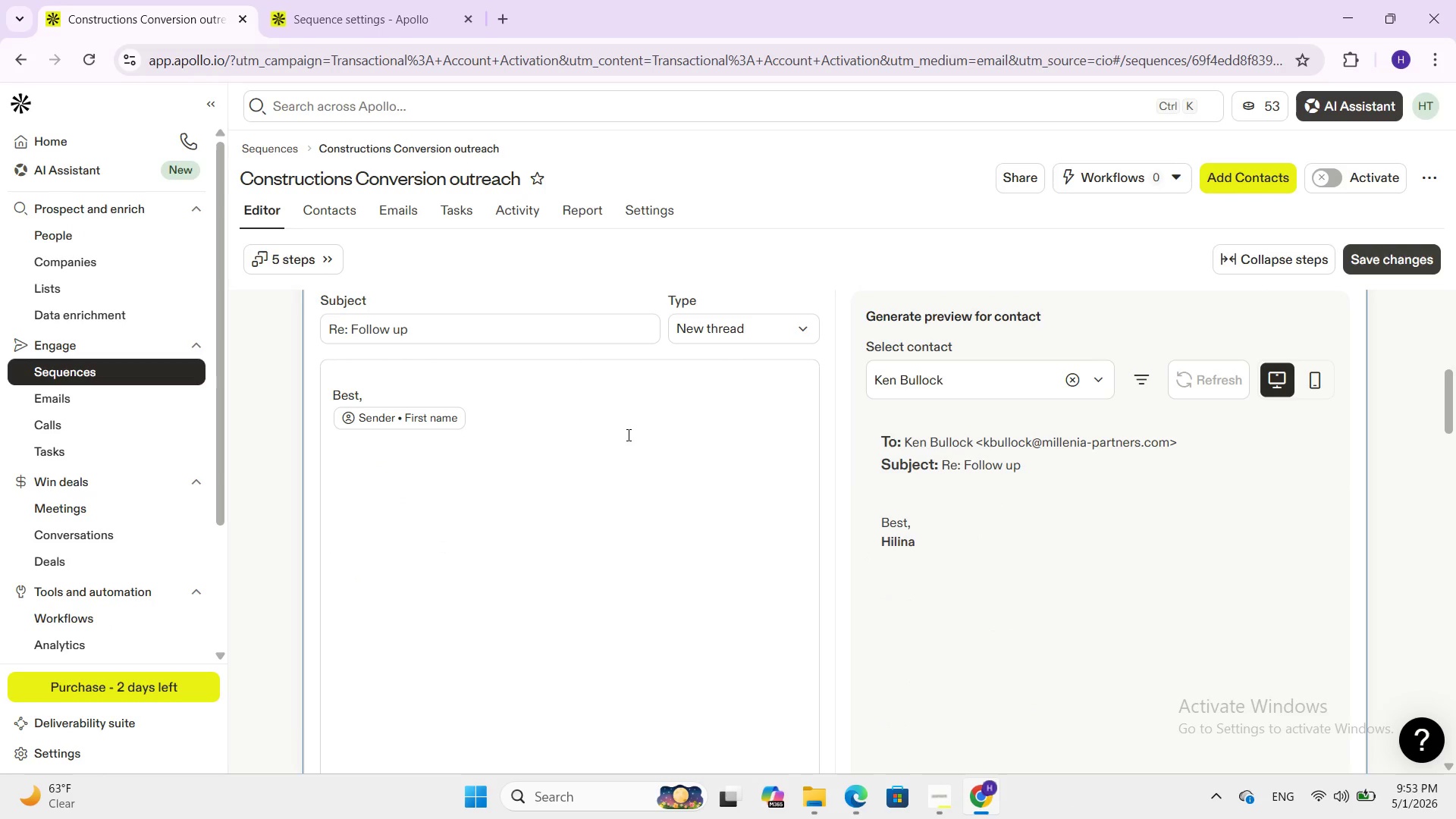 
left_click([627, 435])
 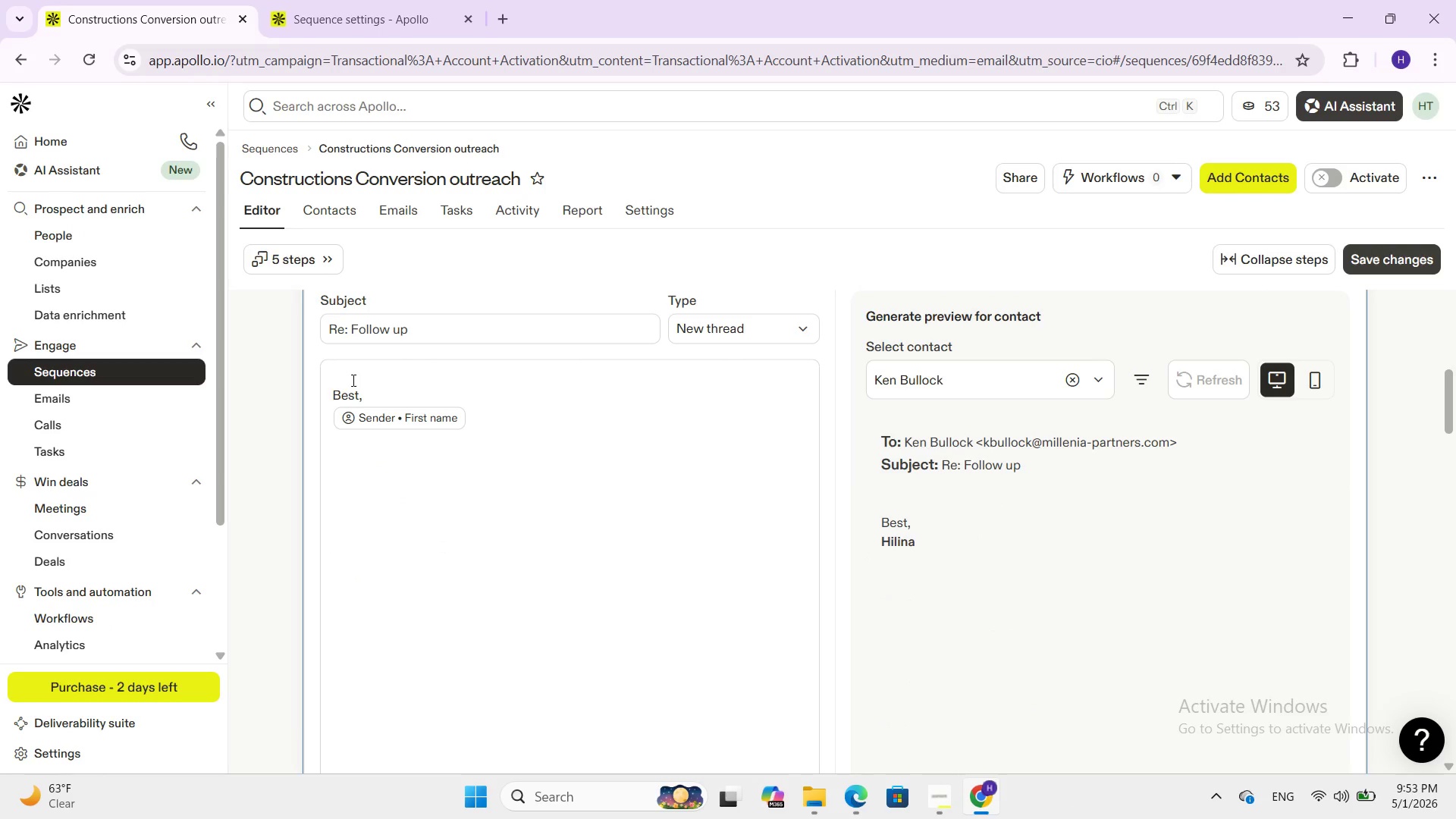 
left_click([346, 380])
 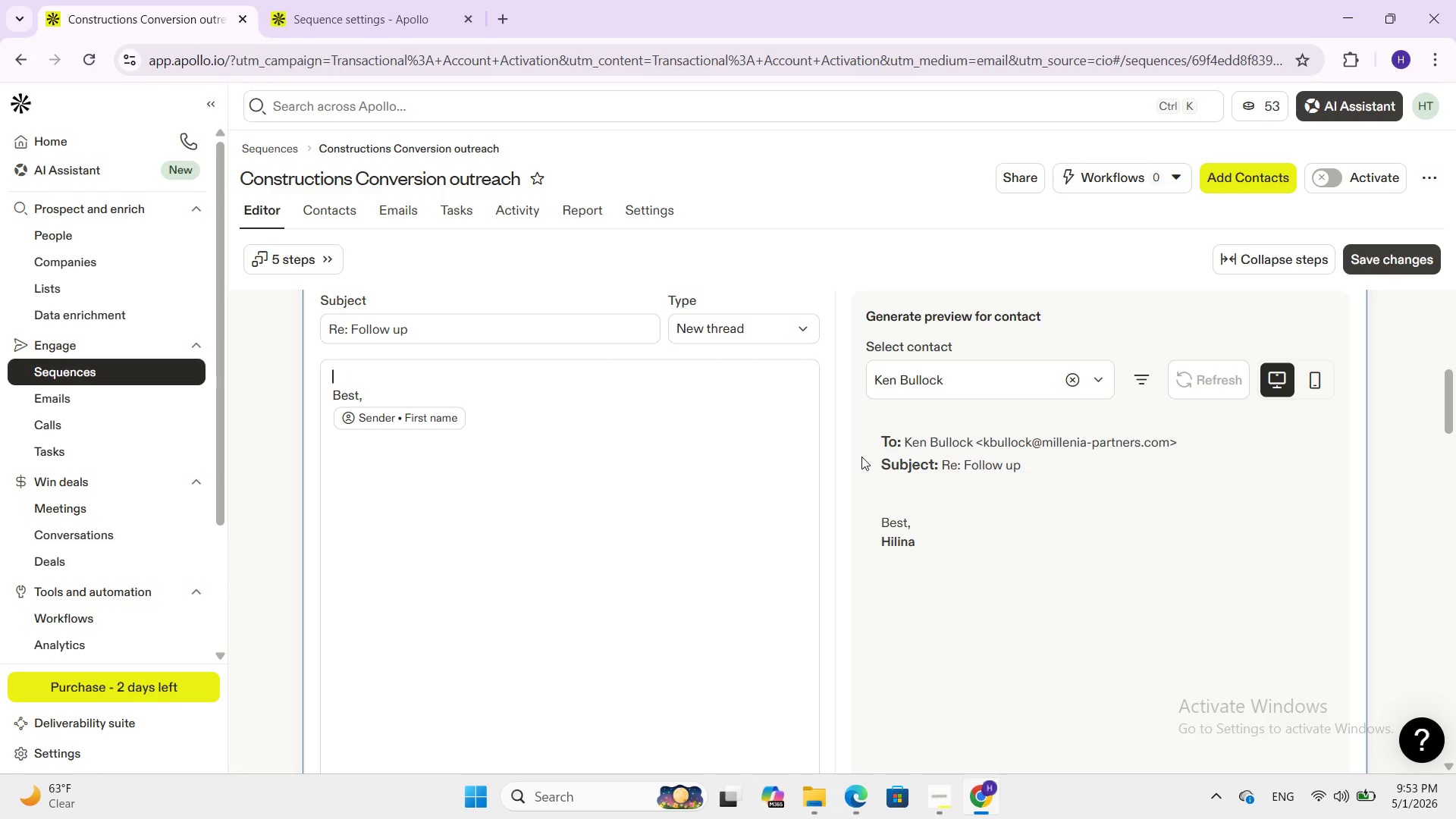 
scroll: coordinate [861, 457], scroll_direction: up, amount: 12.0
 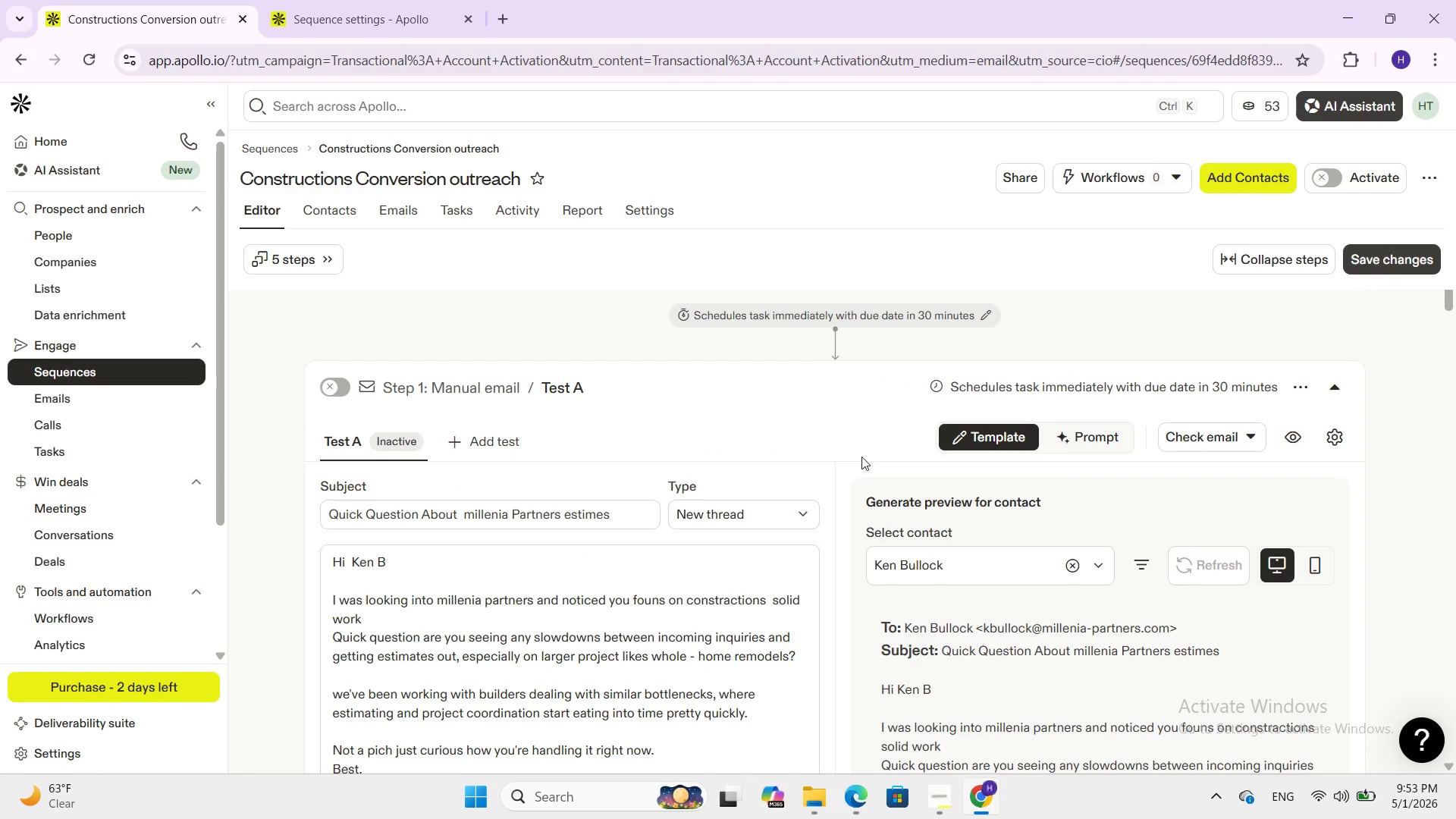 
scroll: coordinate [686, 544], scroll_direction: down, amount: 7.0
 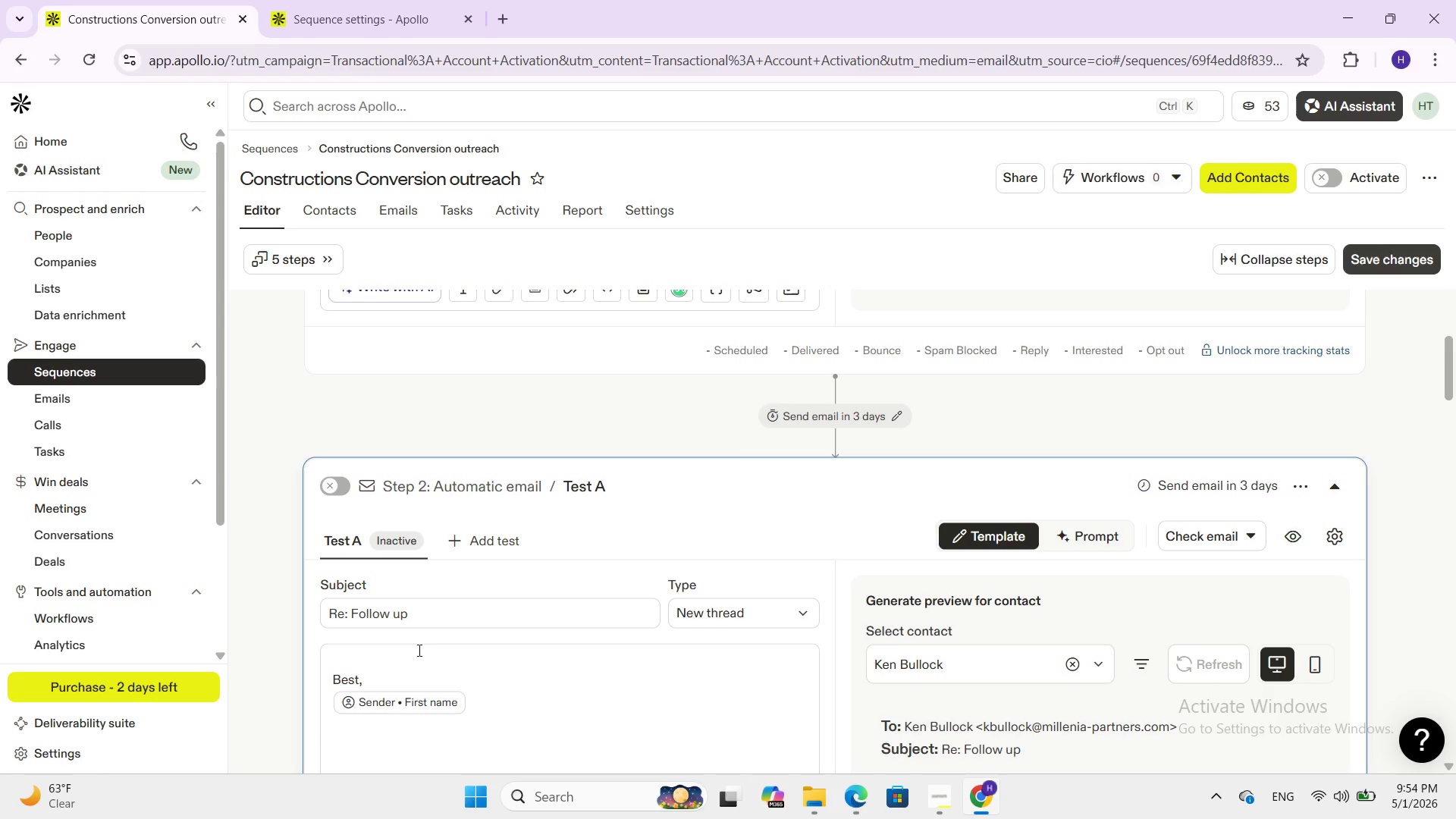 
wait(25.49)
 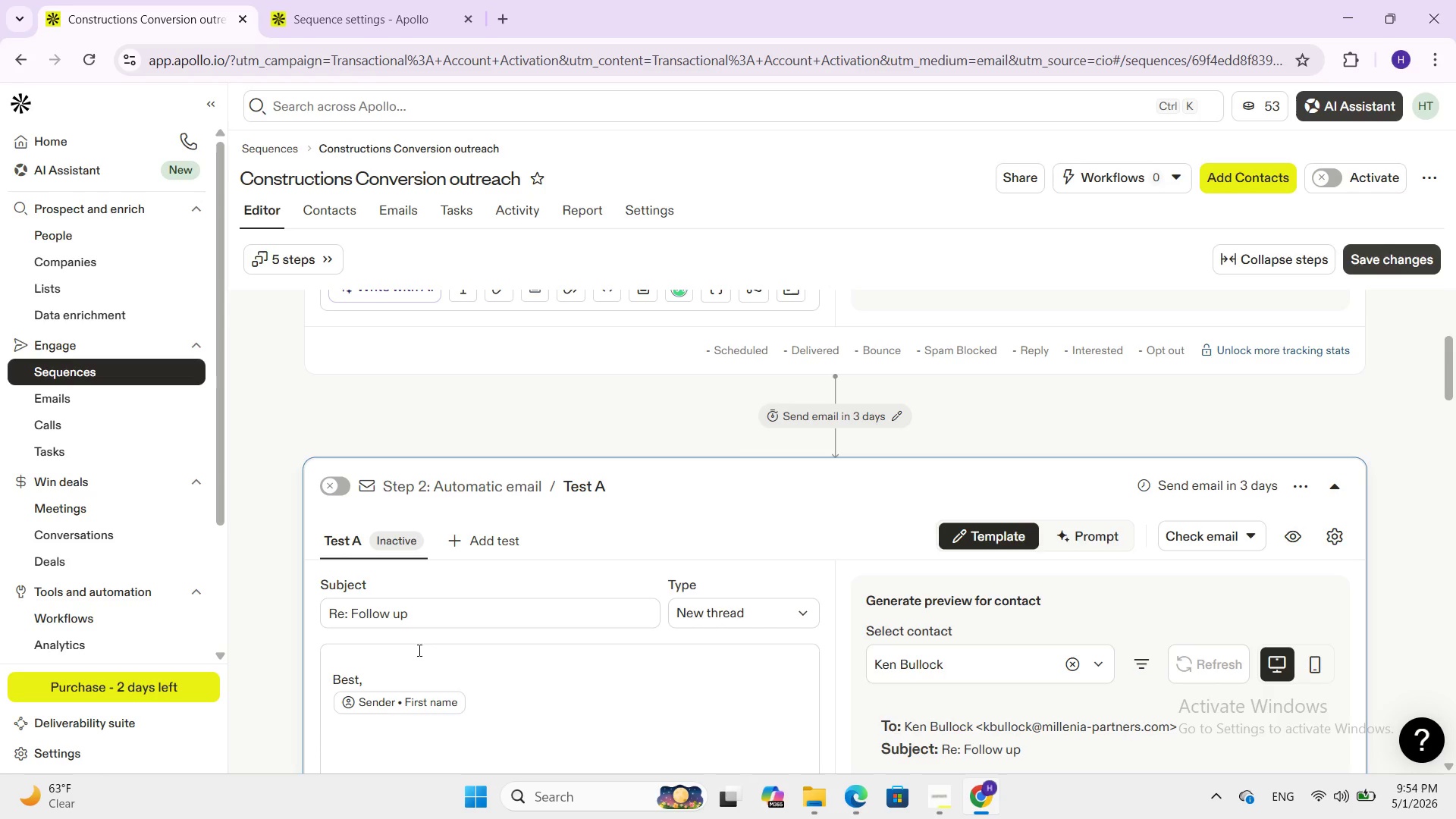 
scroll: coordinate [478, 639], scroll_direction: down, amount: 1.0
 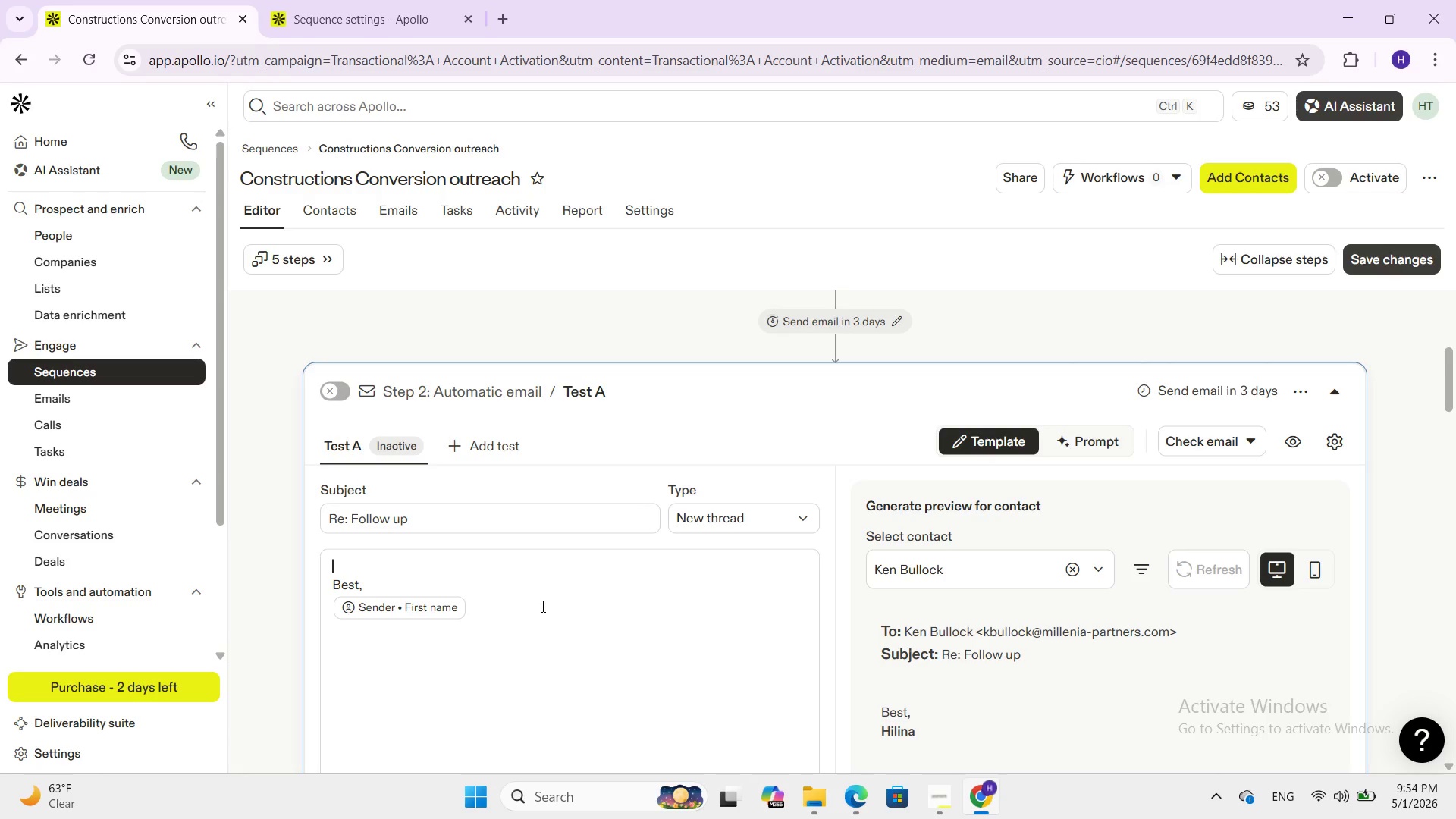 
wait(33.97)
 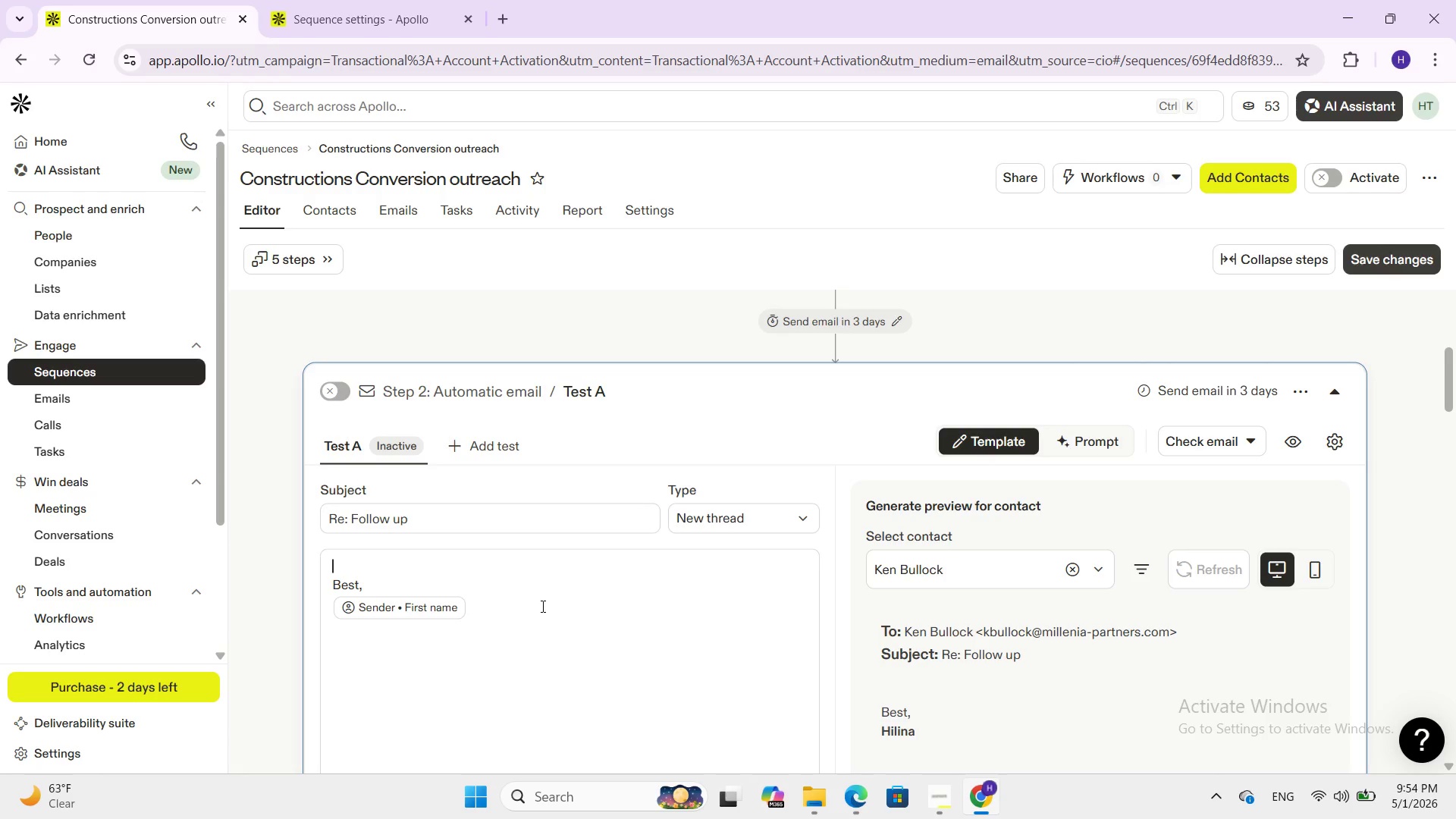 
scroll: coordinate [541, 606], scroll_direction: down, amount: 2.0
 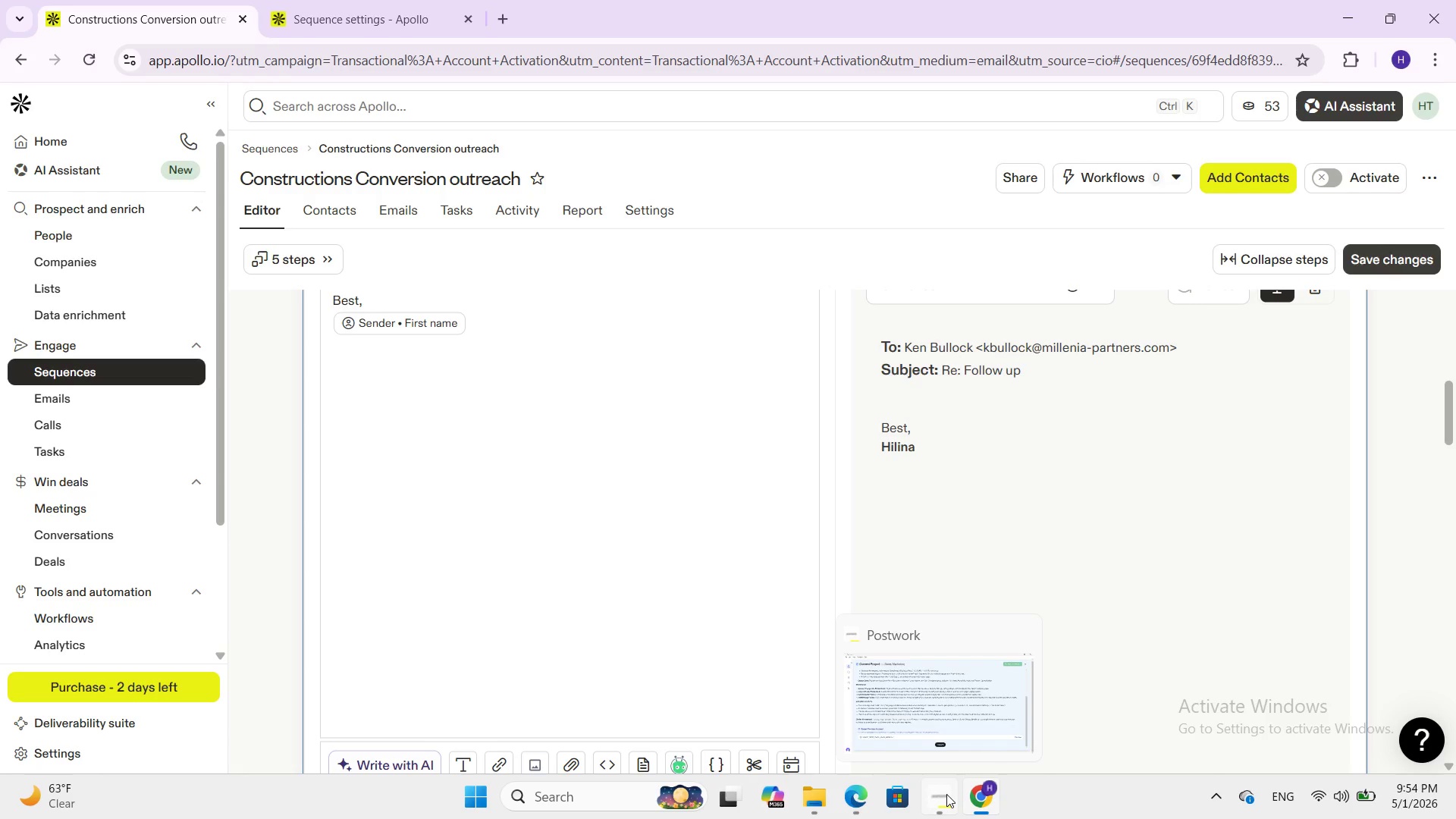 
wait(15.78)
 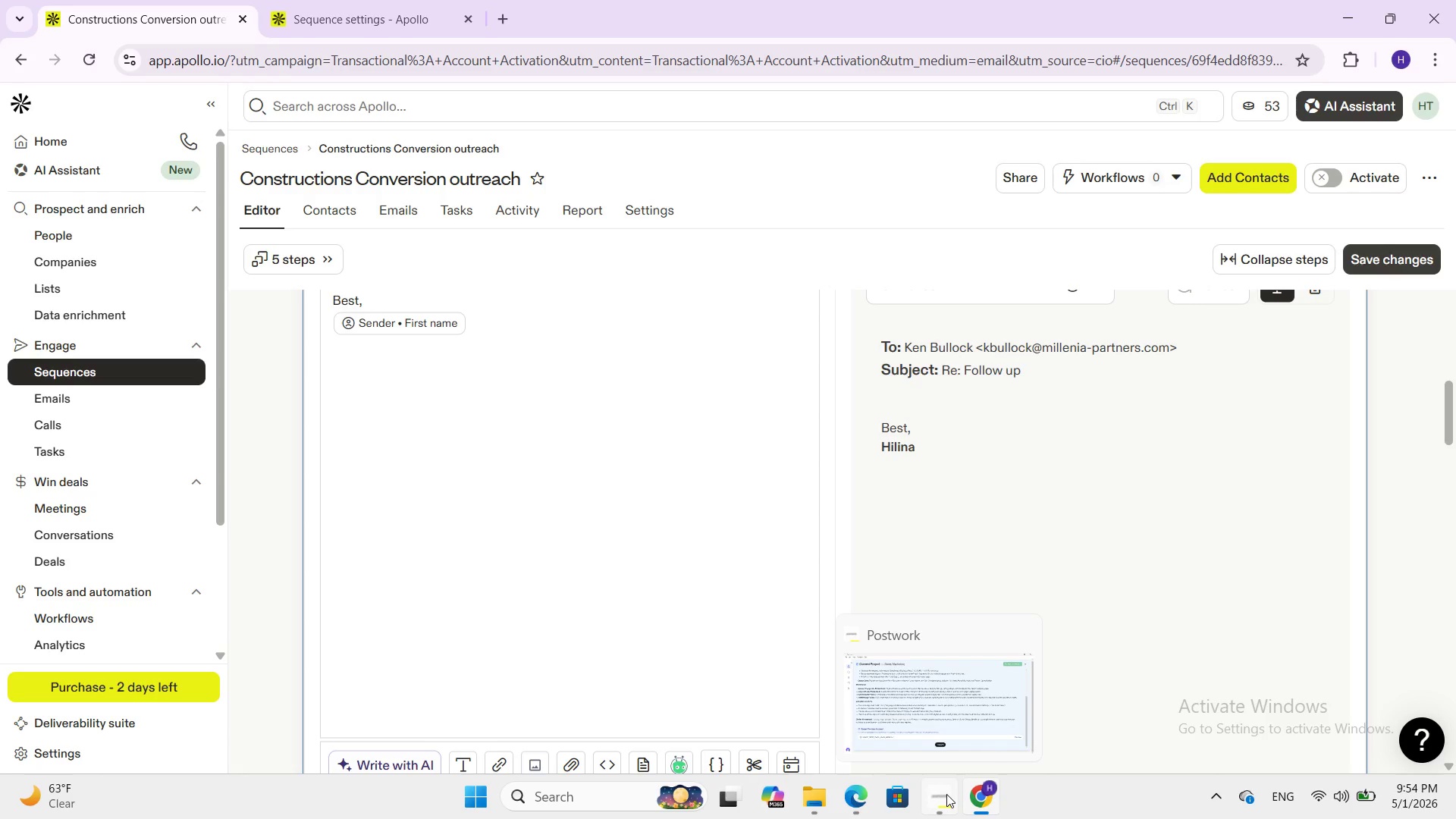 
scroll: coordinate [440, 437], scroll_direction: up, amount: 5.0
 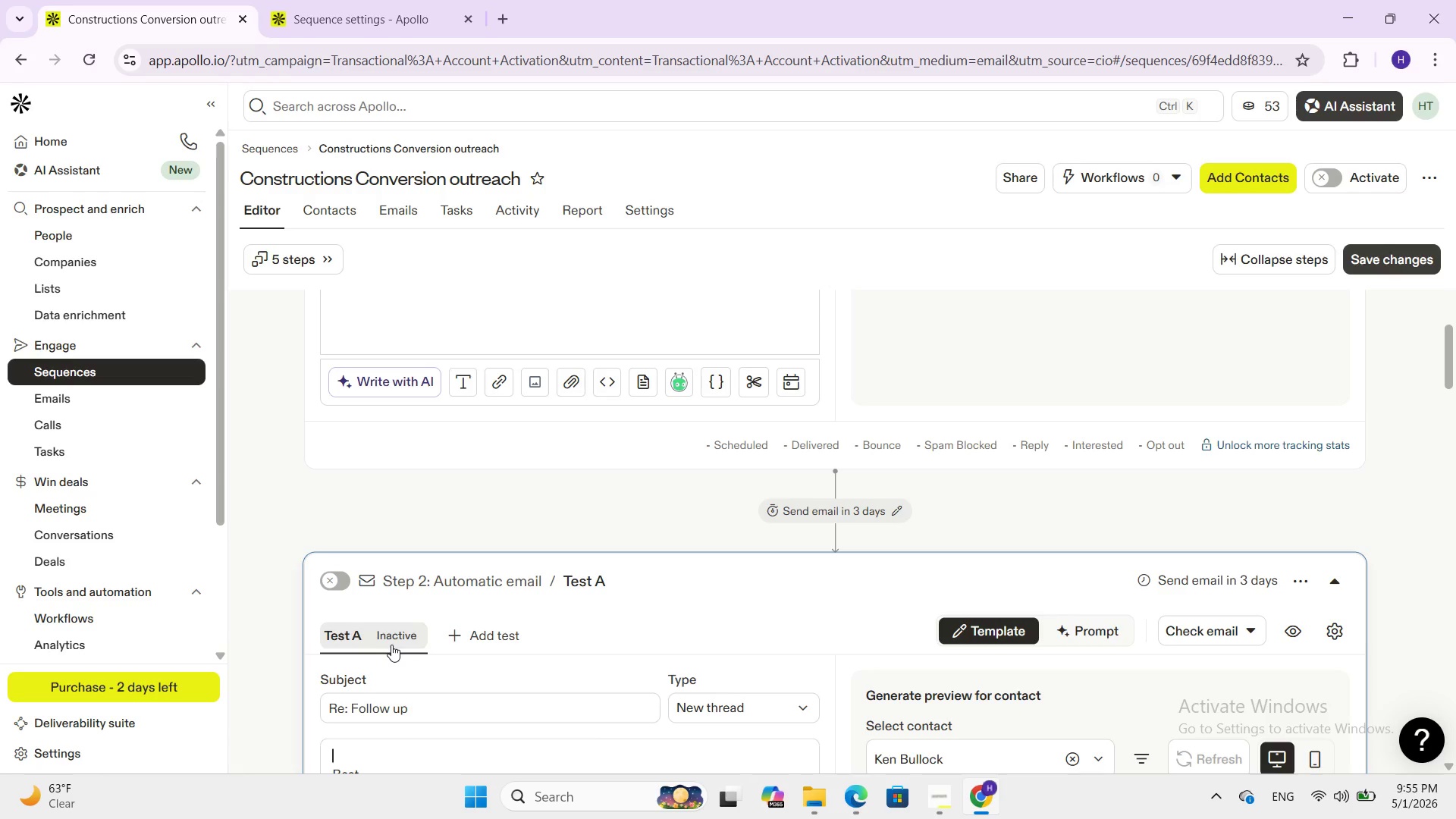 
wait(17.91)
 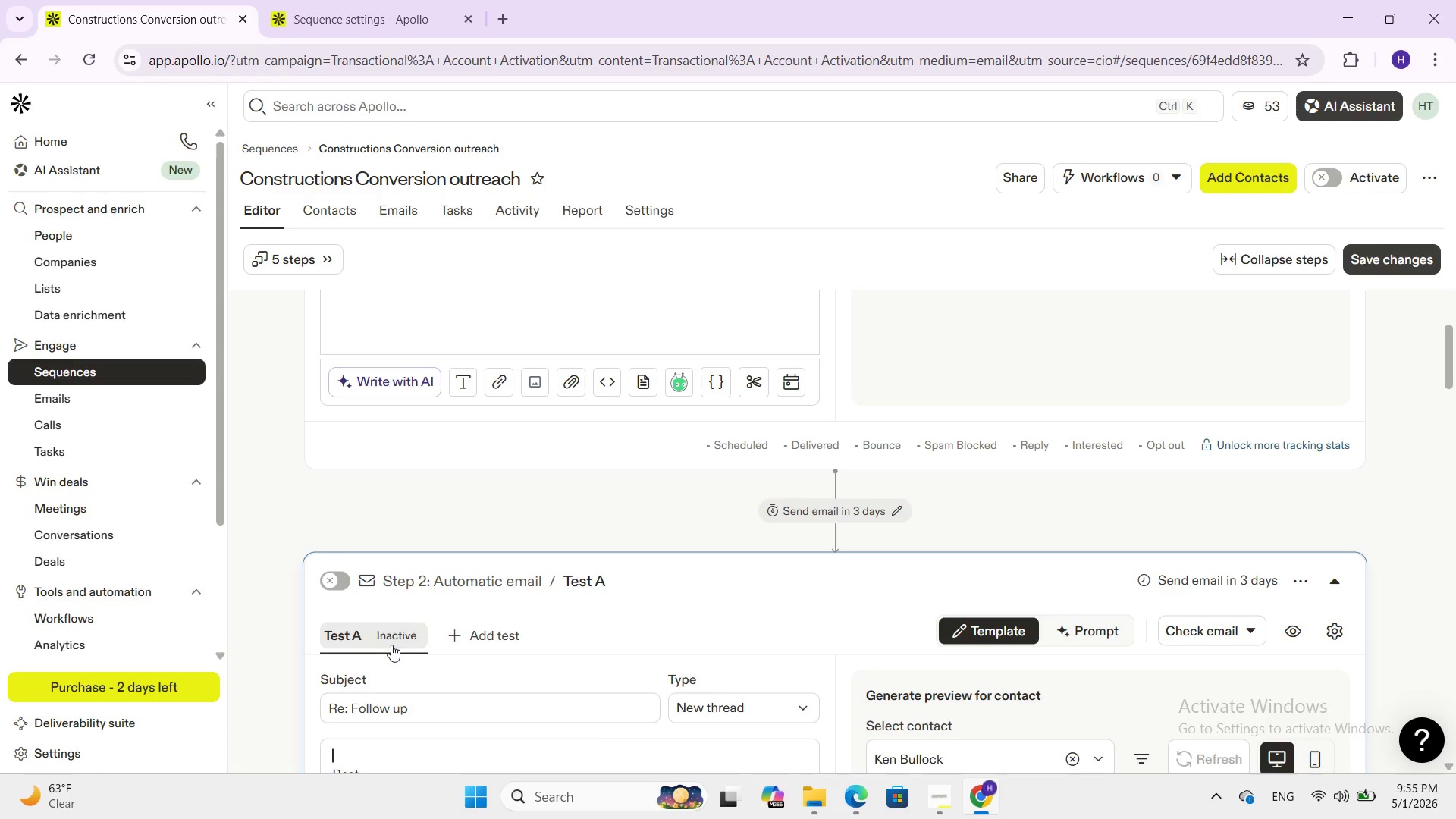 
scroll: coordinate [421, 674], scroll_direction: down, amount: 2.0
 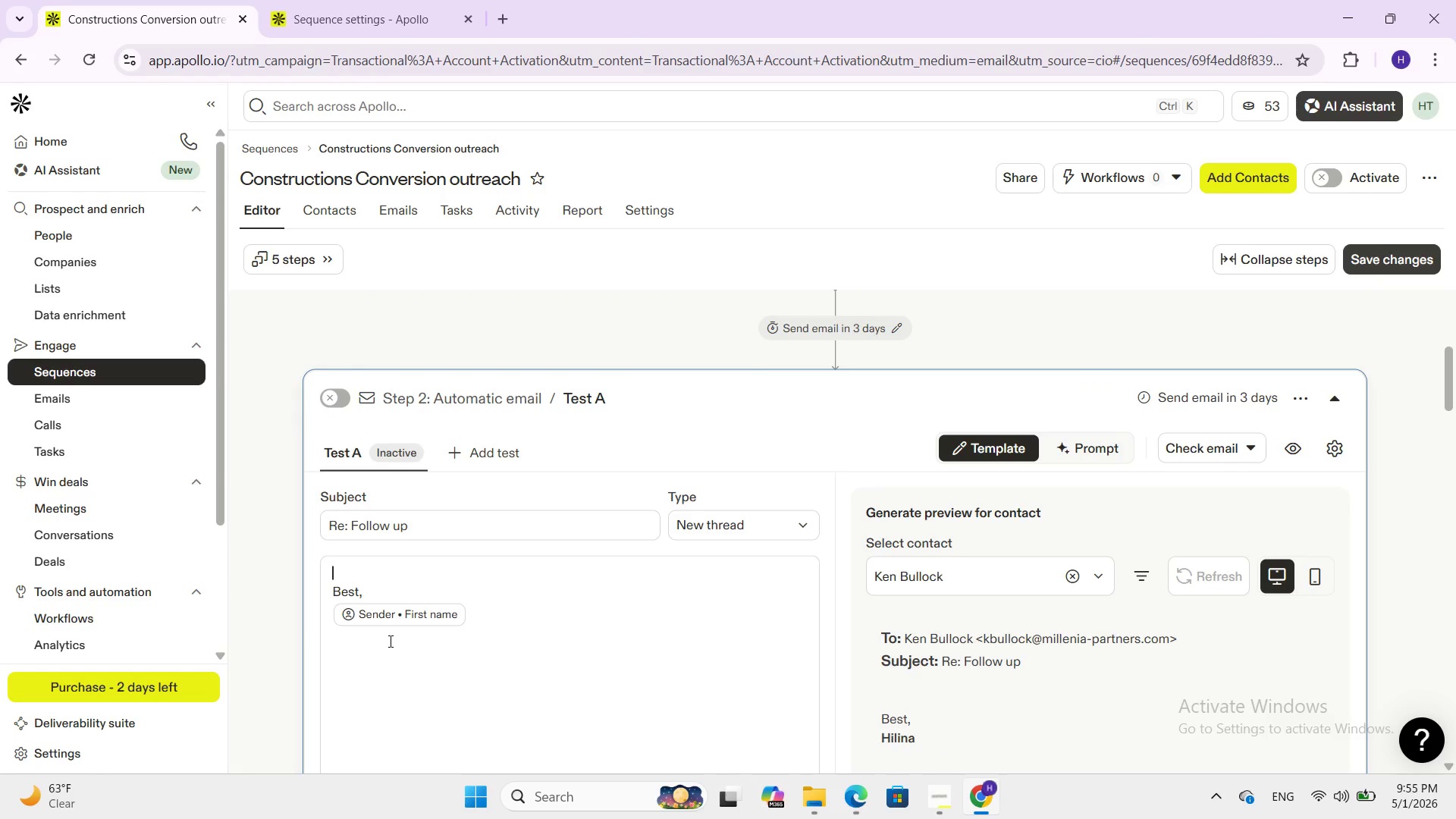 
wait(6.27)
 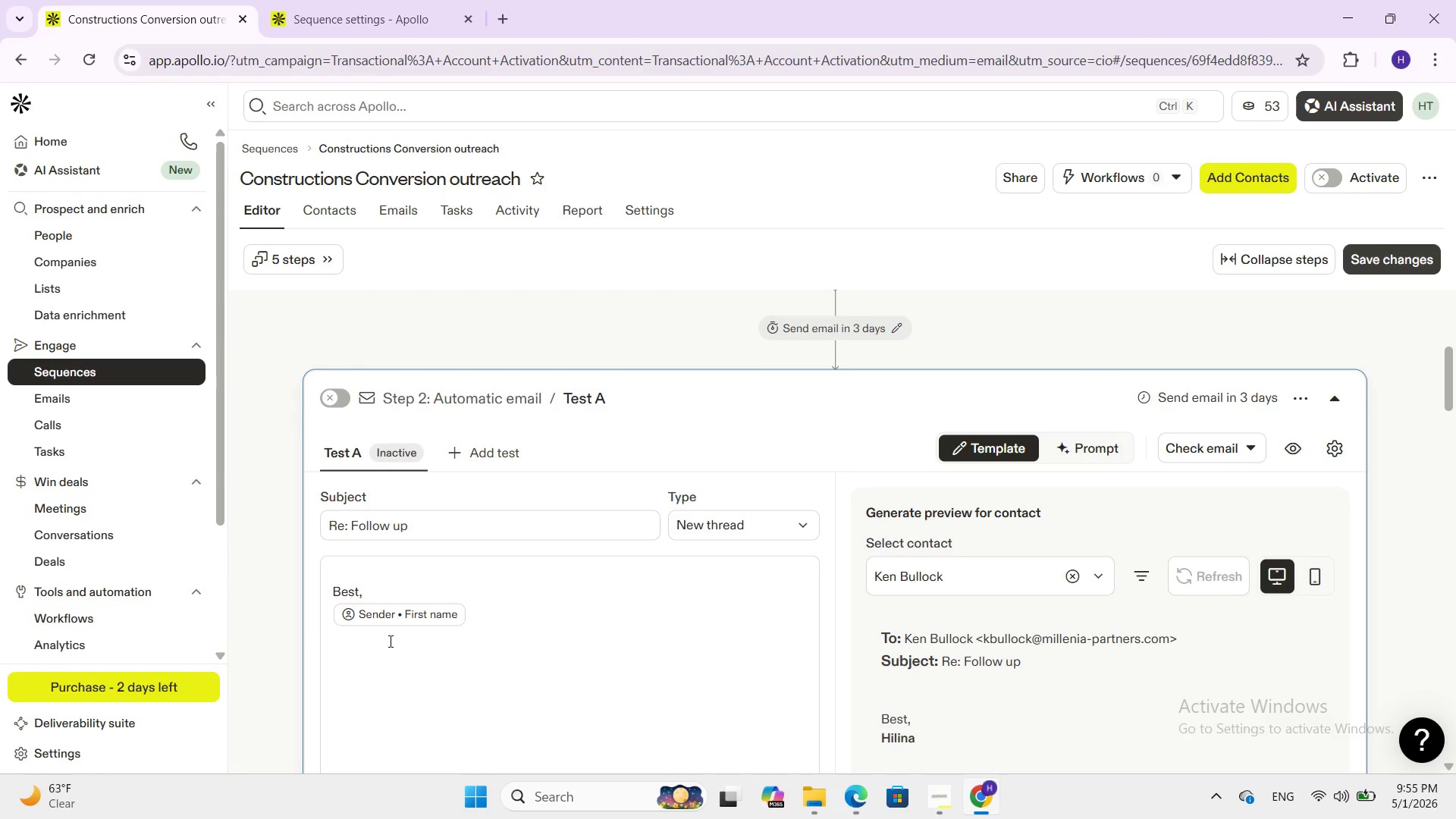 
left_click([706, 522])
 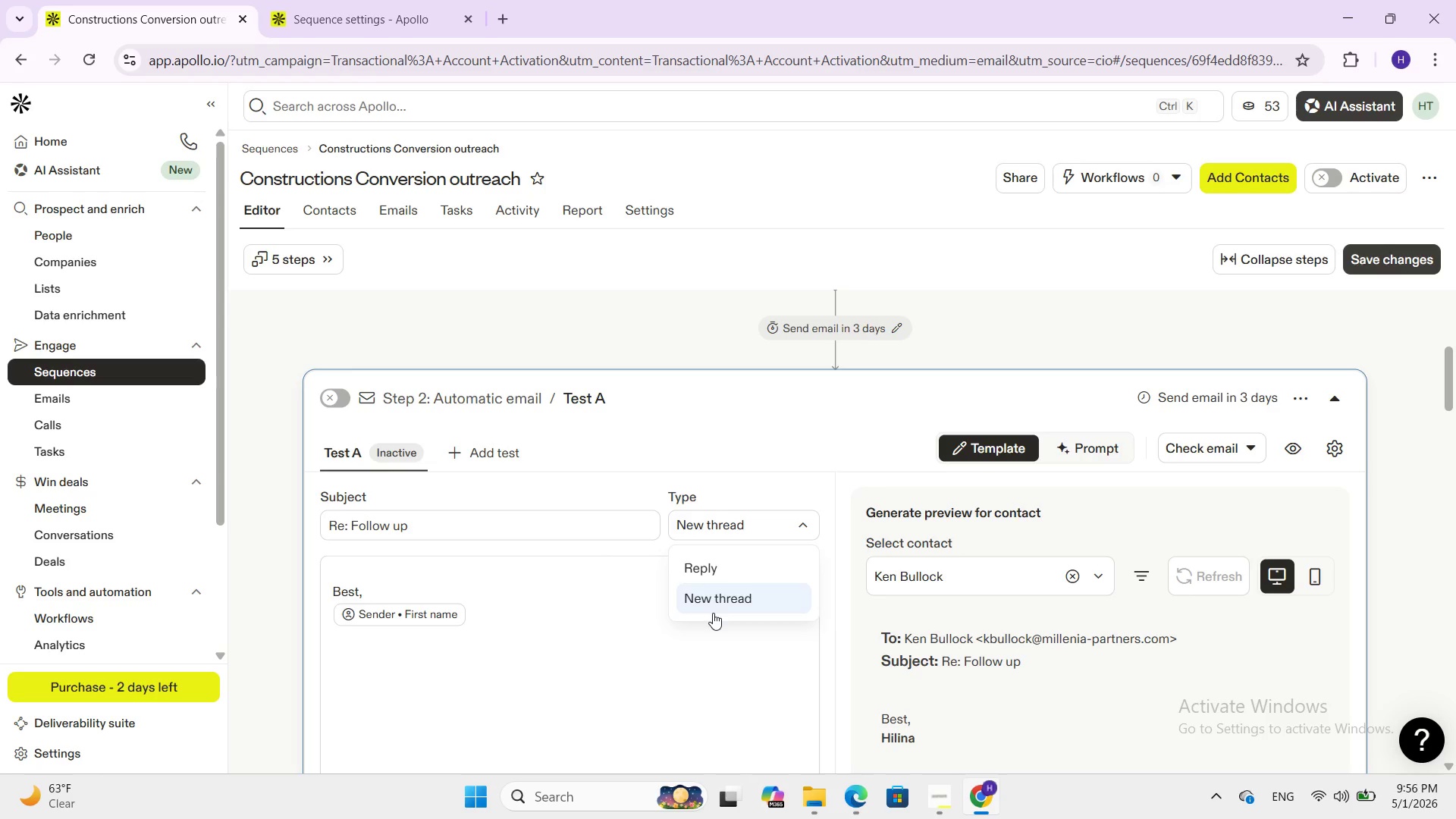 
wait(46.69)
 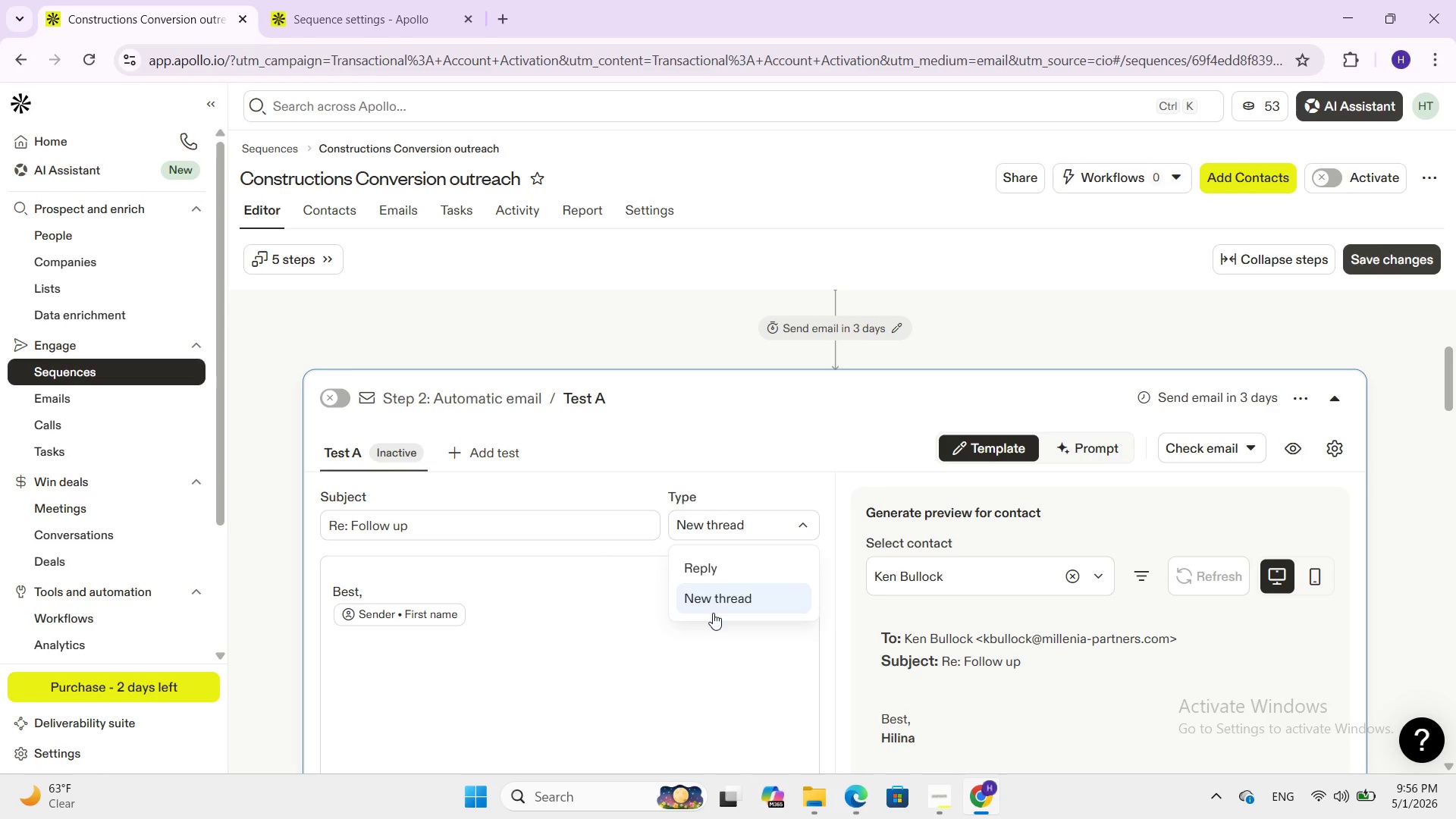 
left_click([706, 557])
 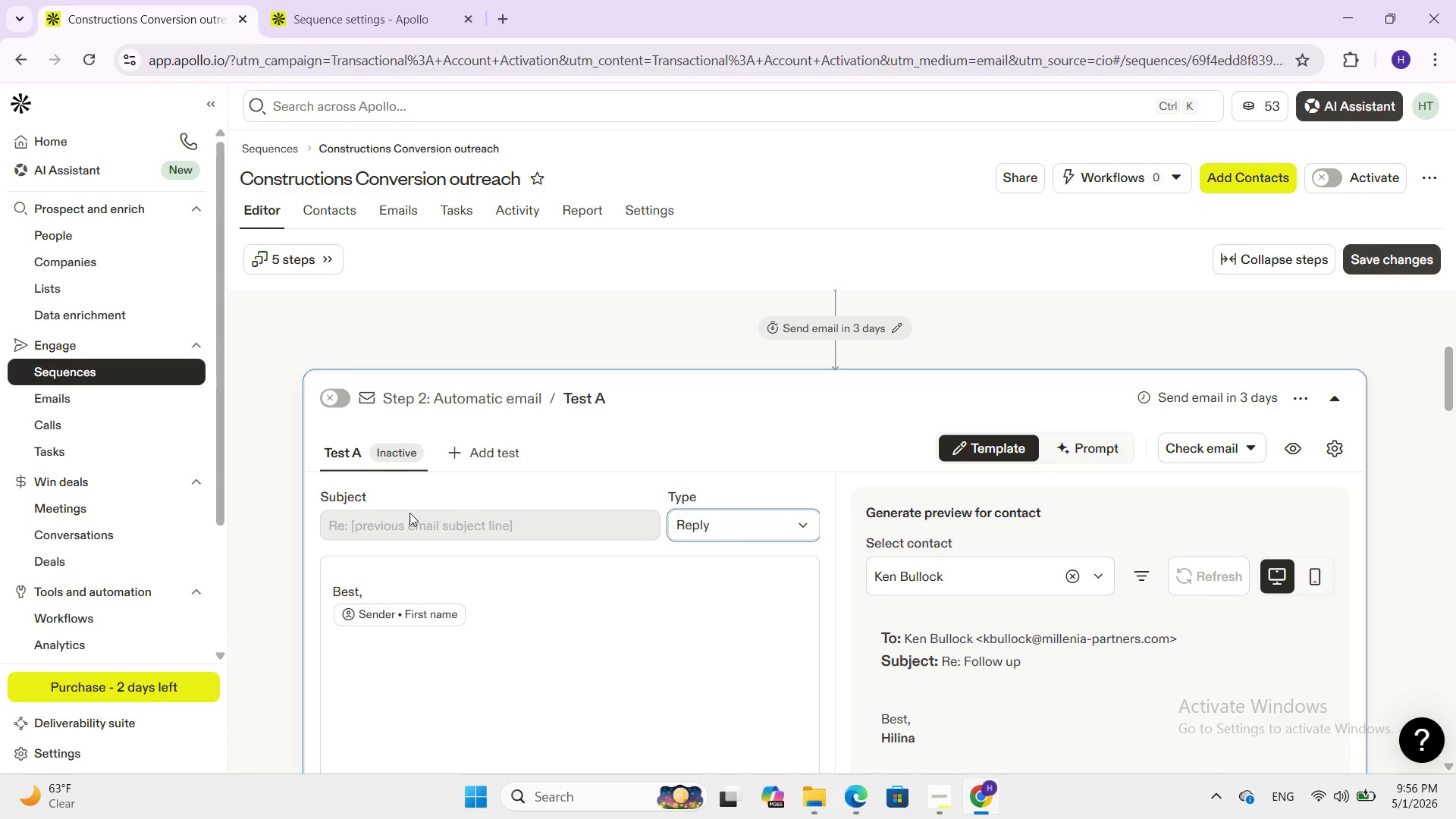 
left_click([409, 513])
 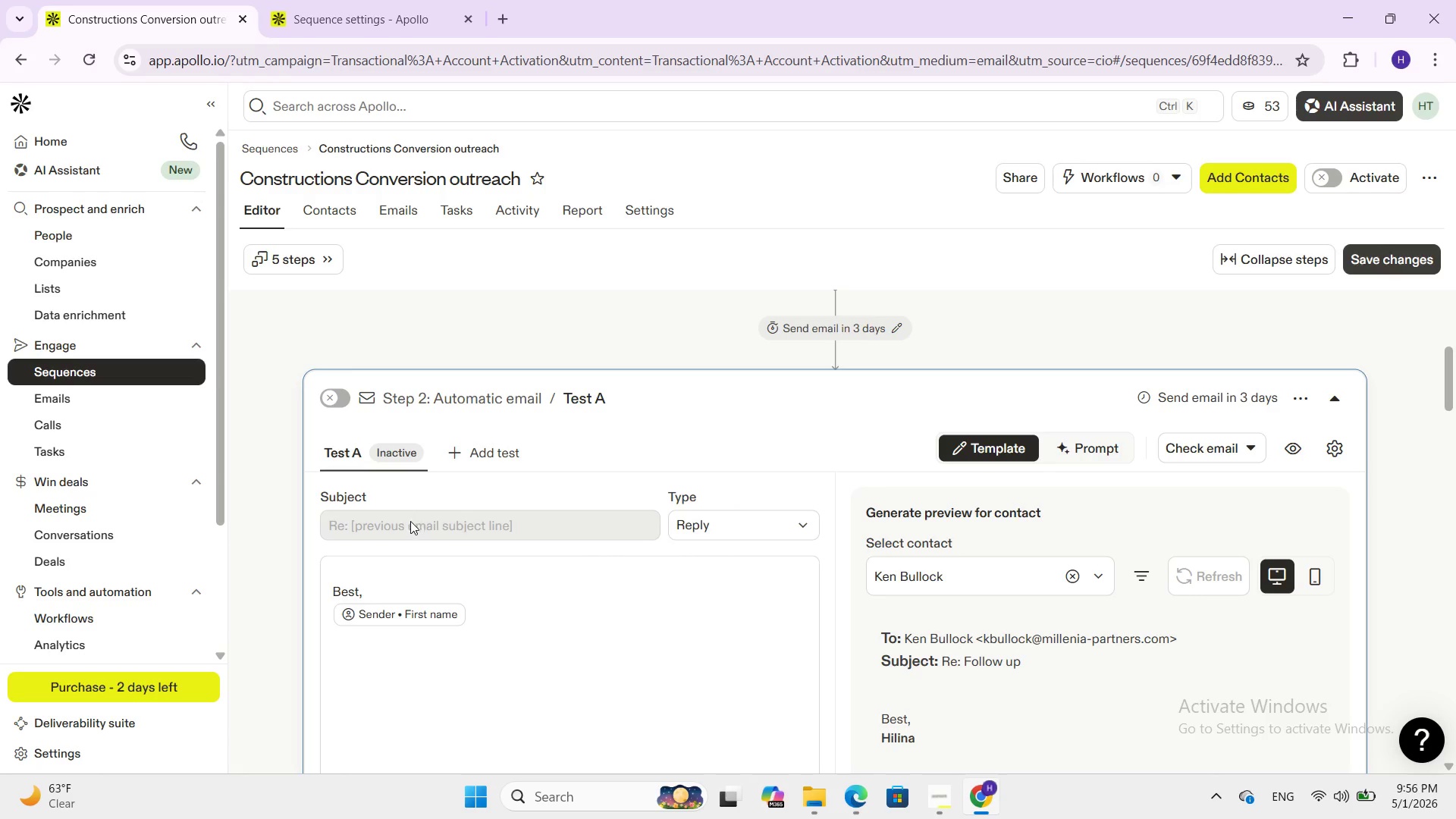 
left_click([410, 521])
 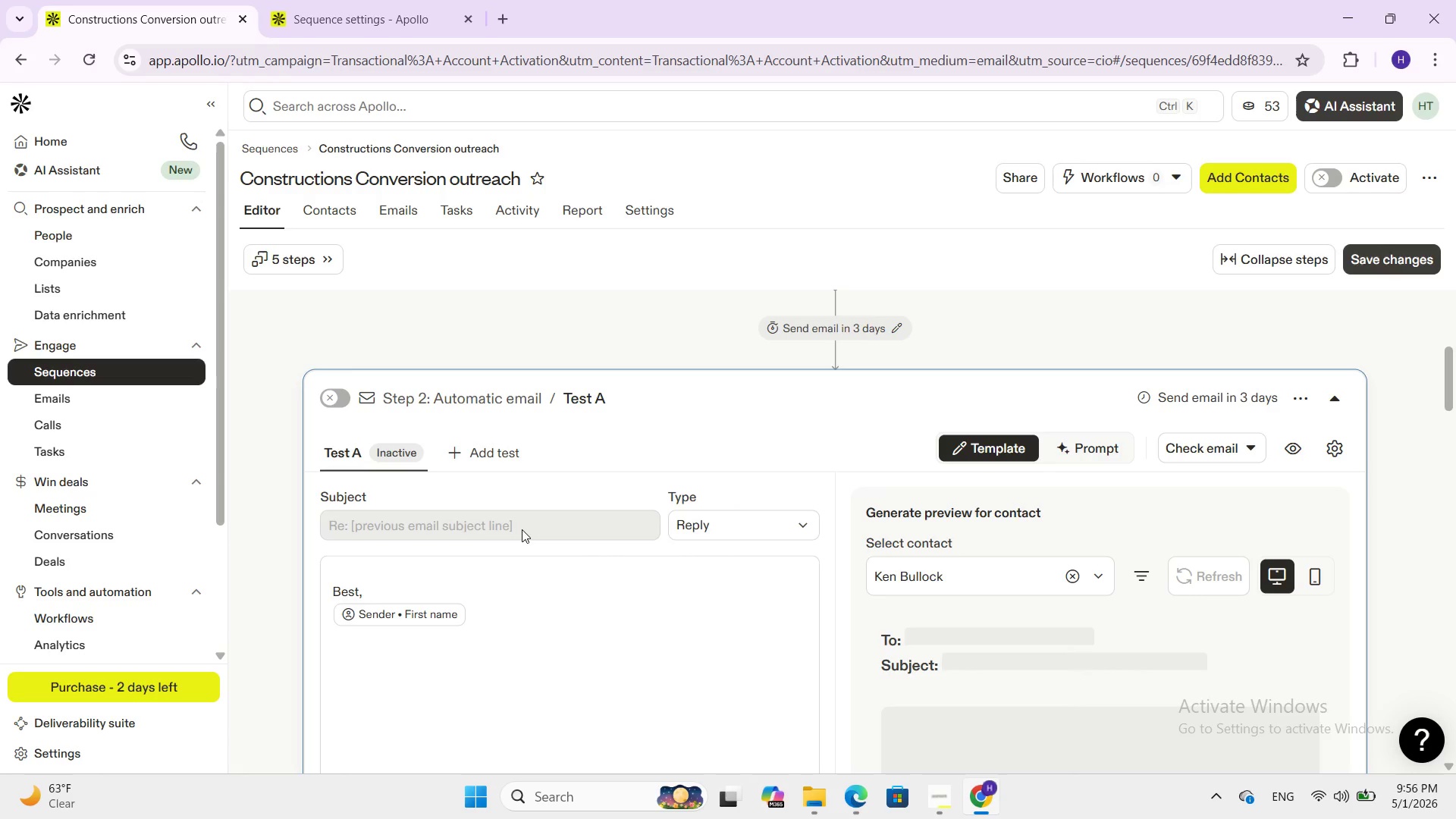 
left_click([522, 529])
 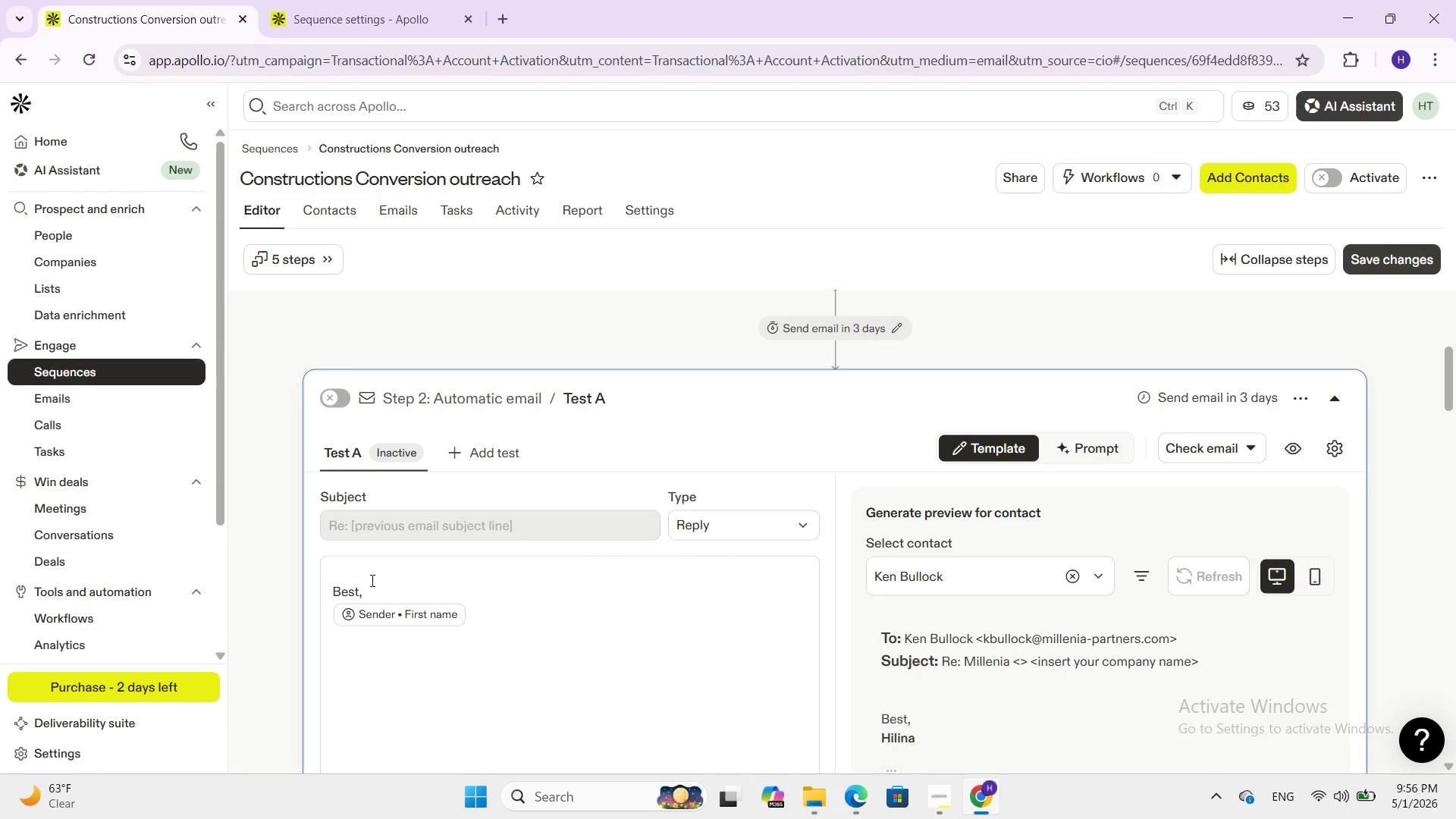 
left_click([365, 576])
 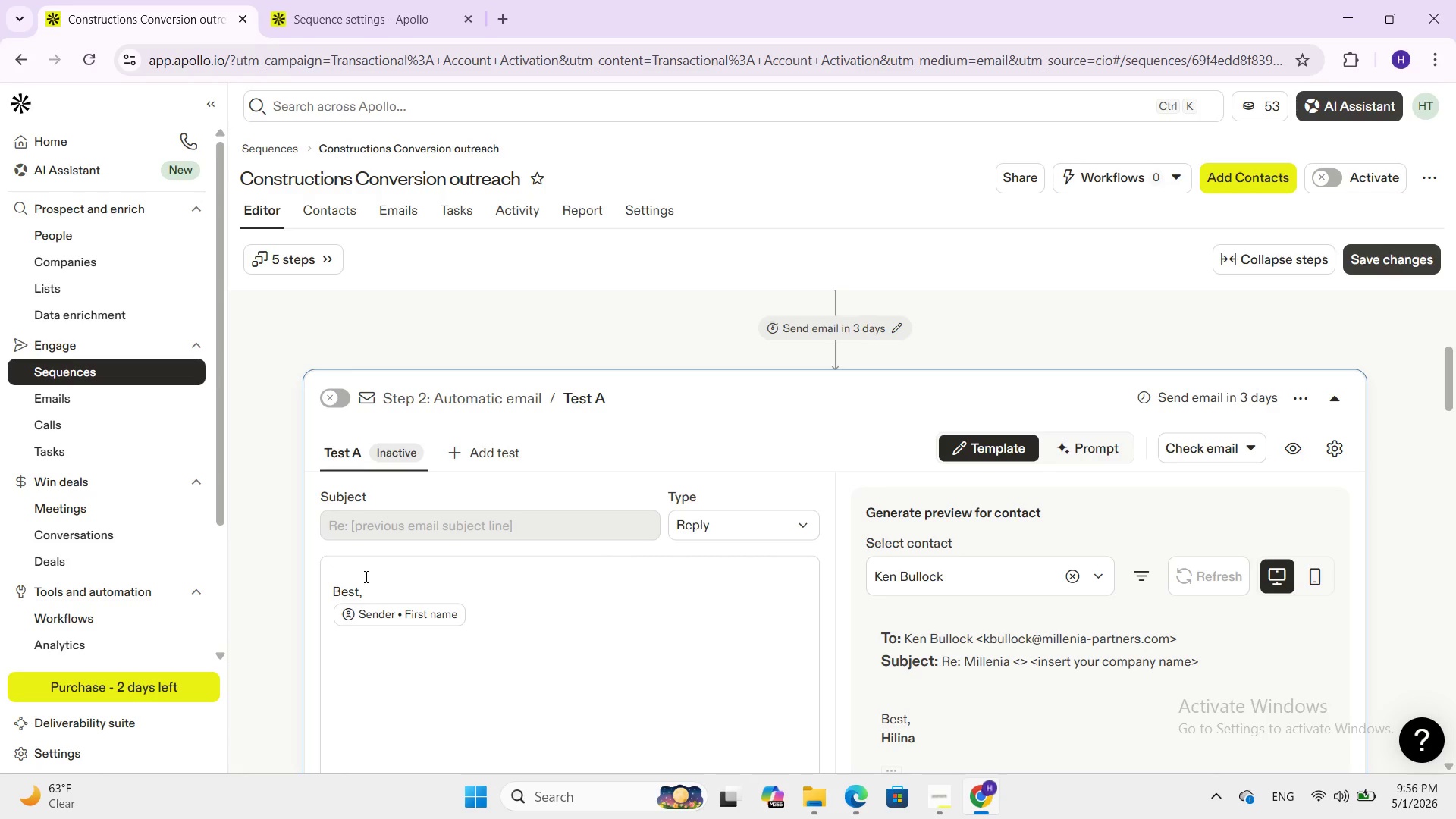 
wait(31.31)
 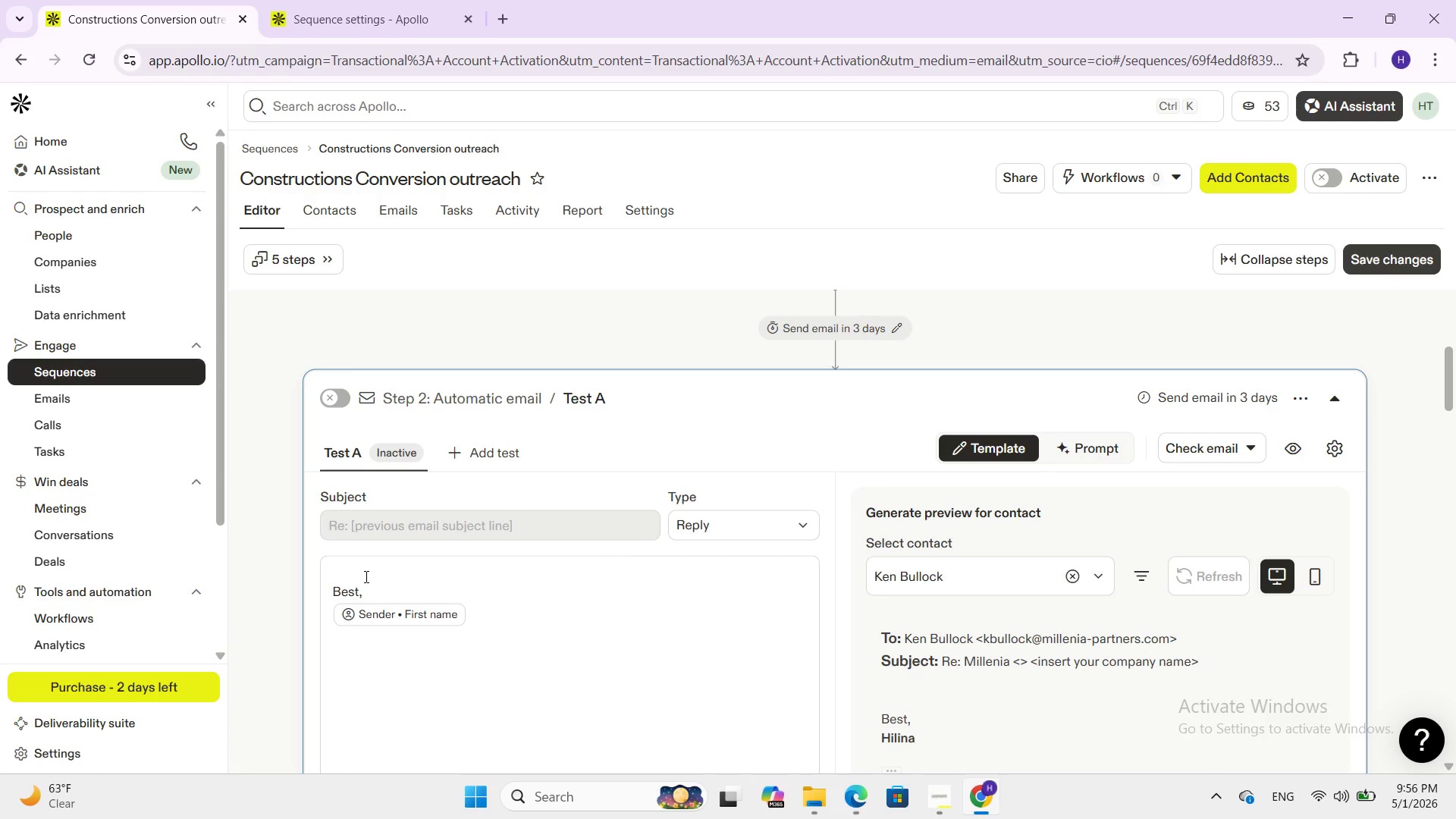 
scroll: coordinate [485, 525], scroll_direction: up, amount: 6.0
 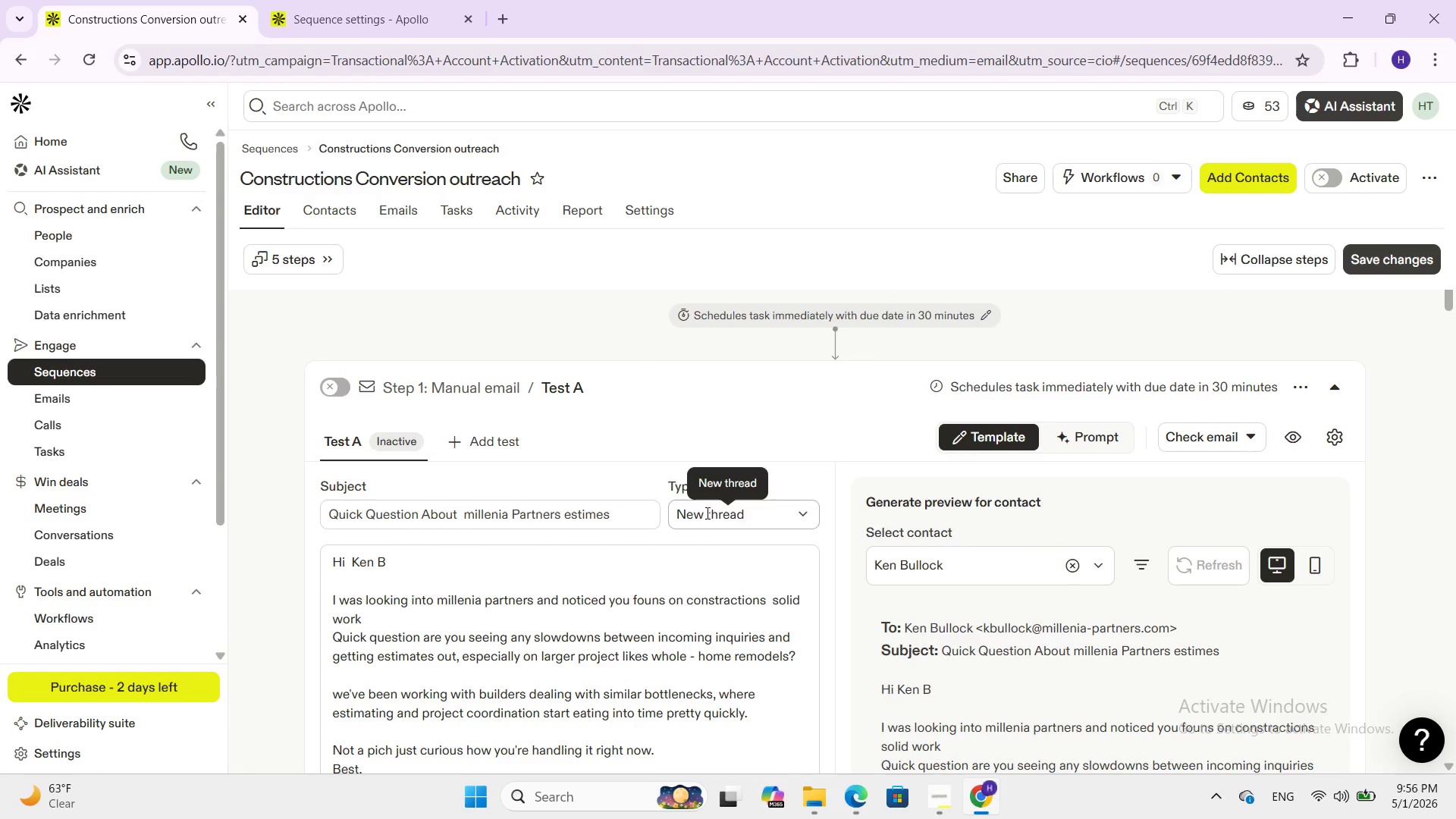 
scroll: coordinate [610, 601], scroll_direction: down, amount: 9.0
 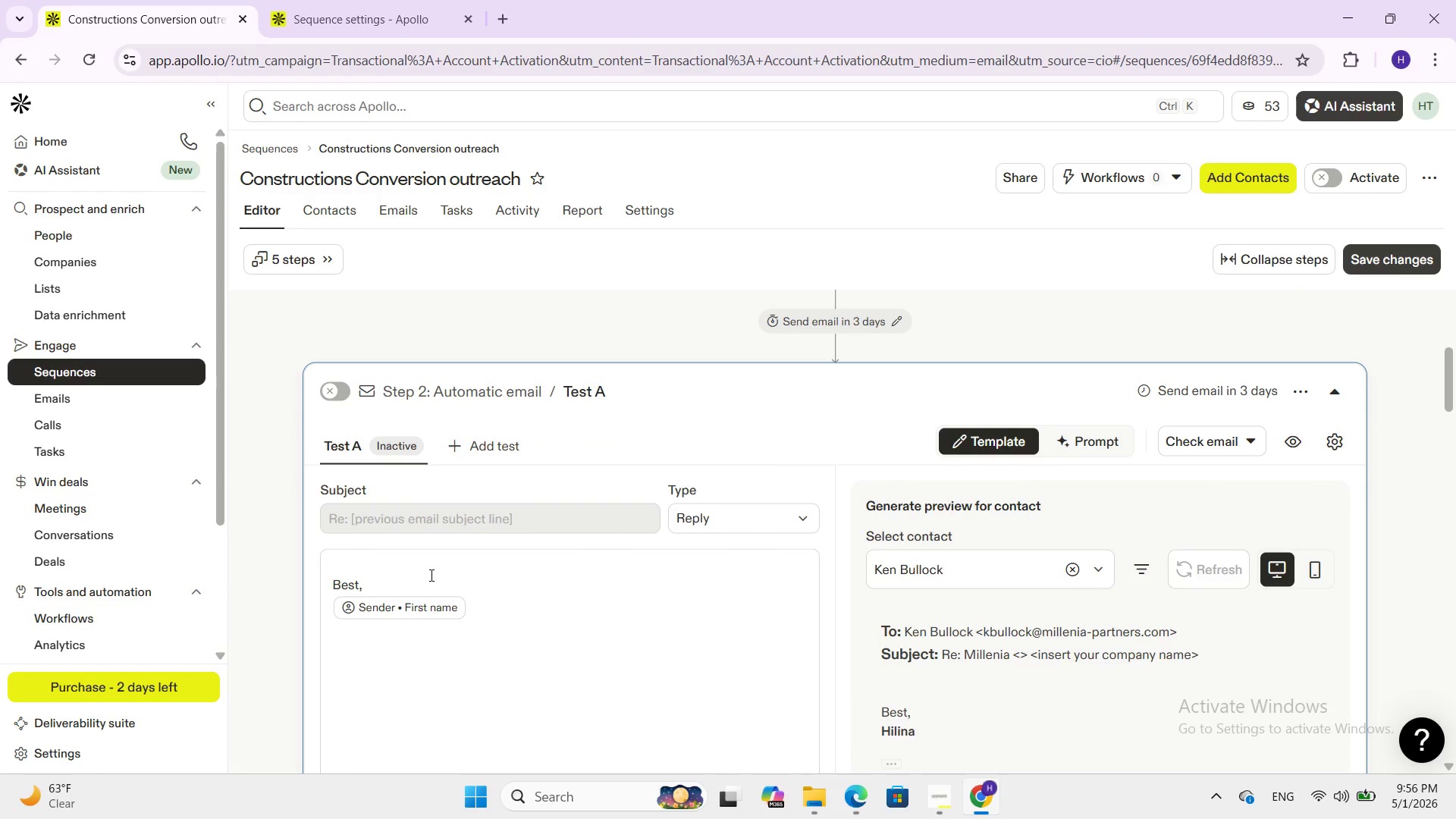 
left_click([430, 575])
 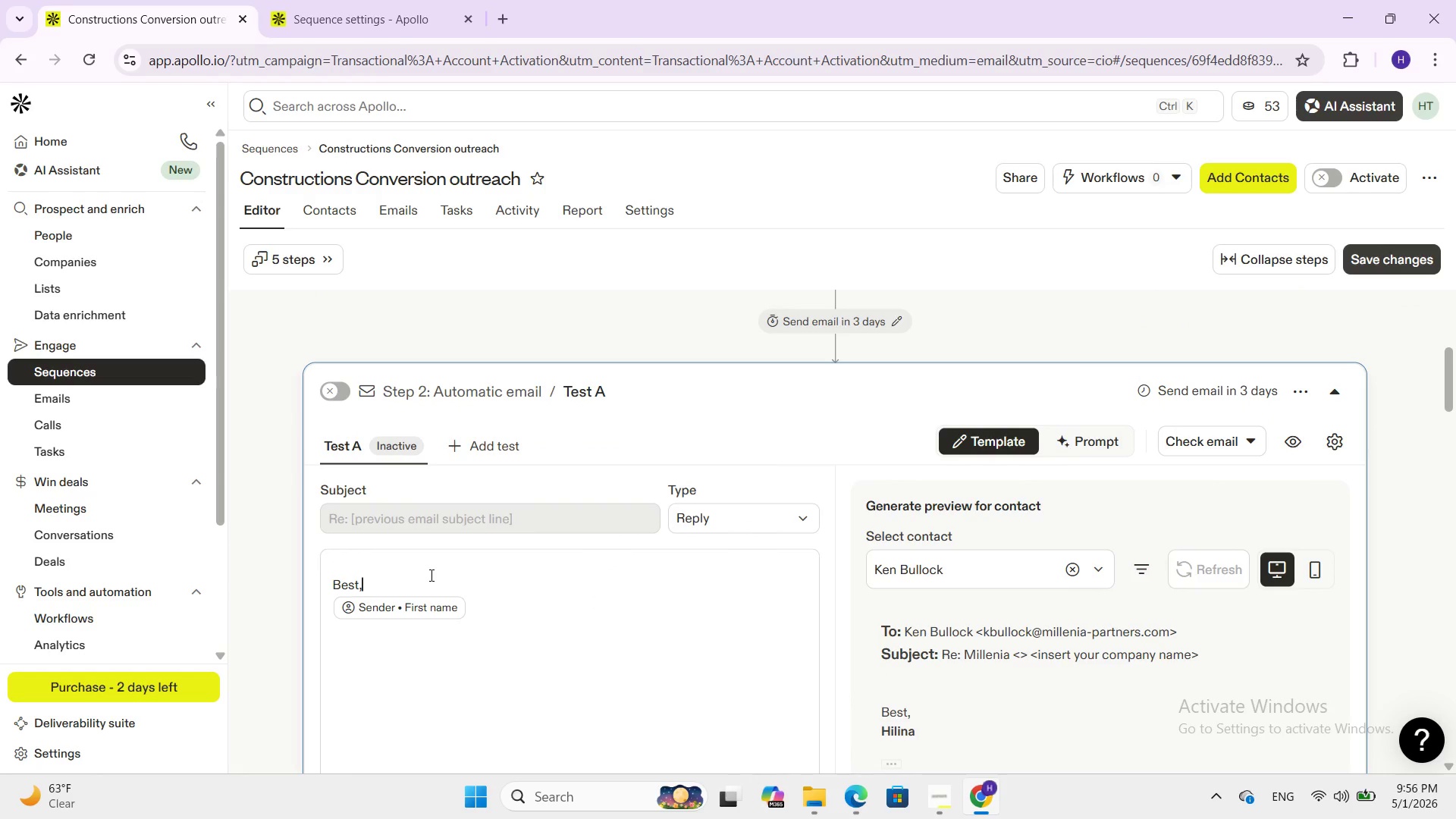 
key(ArrowUp)
 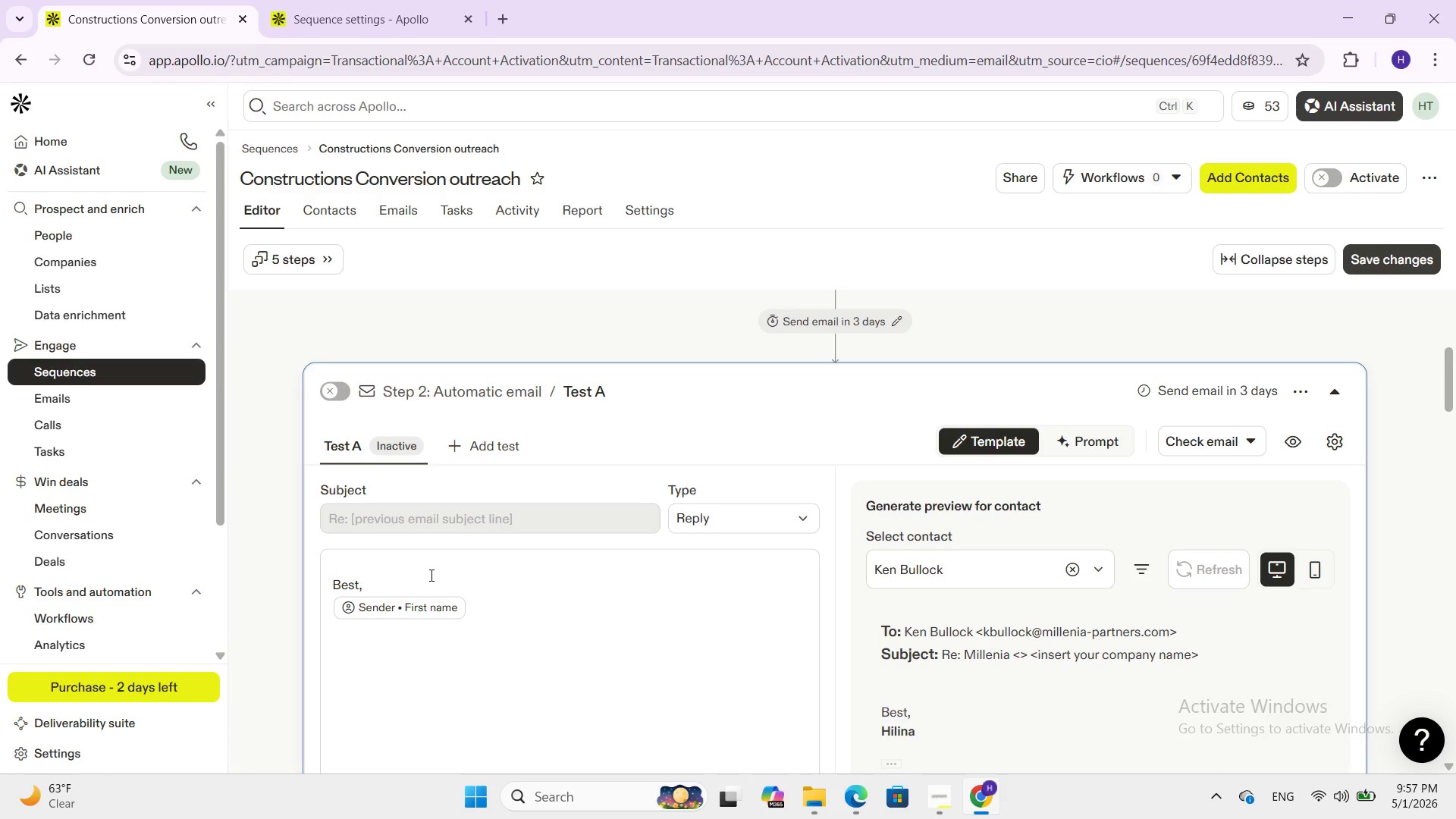 
wait(42.48)
 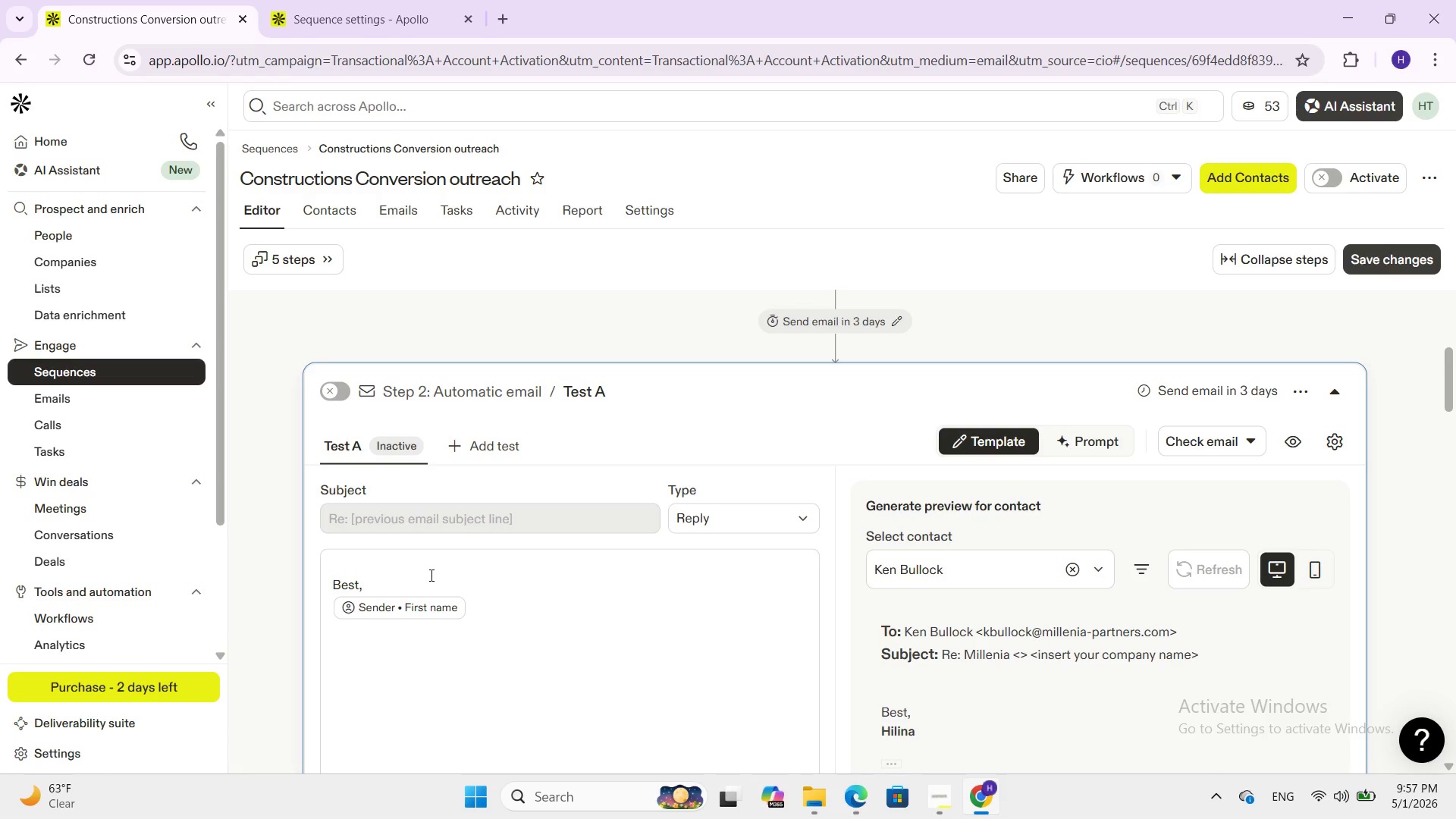 
type(he)
key(Backspace)
type(i k)
key(Backspace)
key(Backspace)
key(Backspace)
key(Backspace)
key(Backspace)
type(Hi Ken b )
key(Backspace)
key(Backspace)
type(B)
 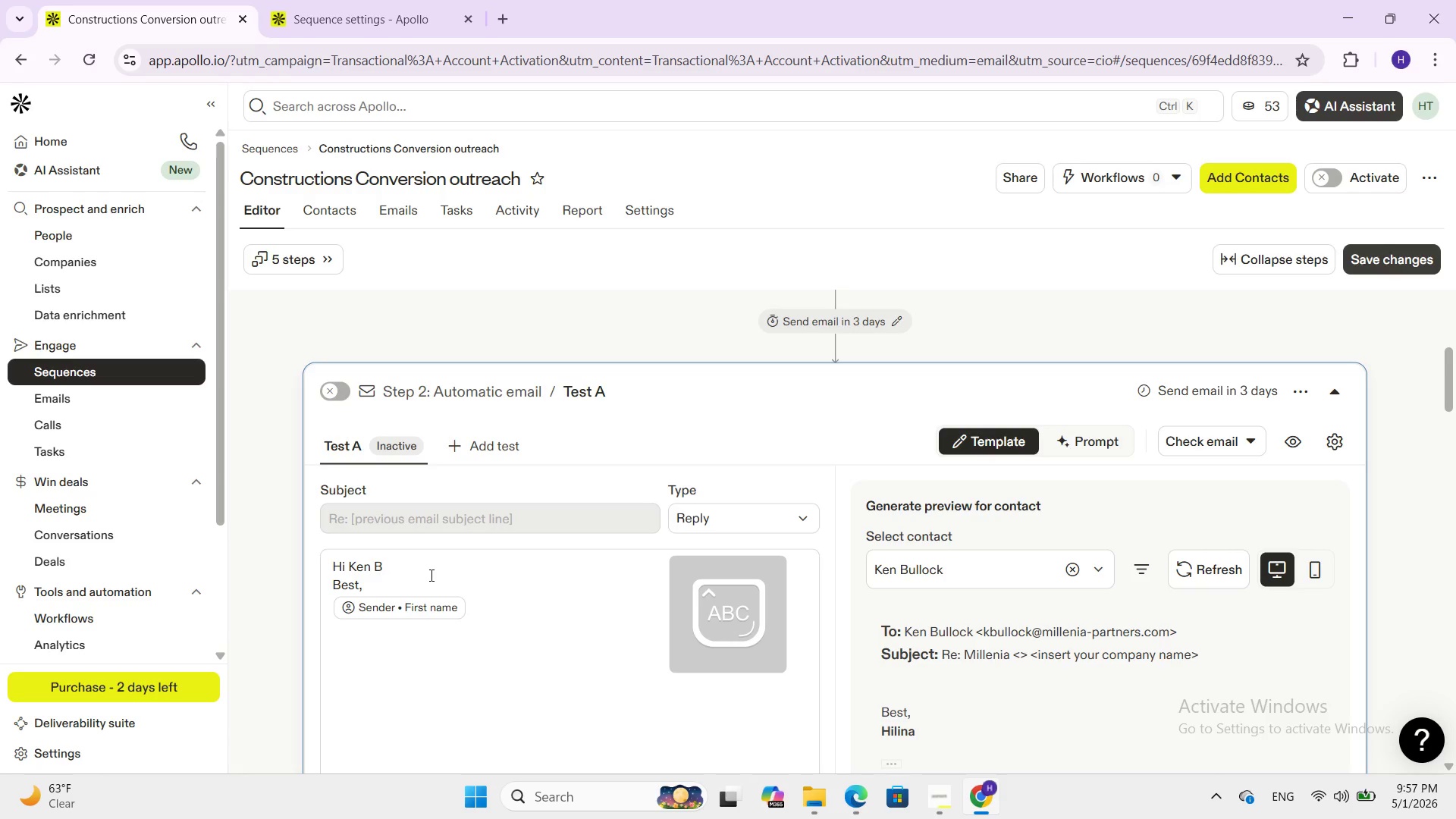 
key(Enter)
 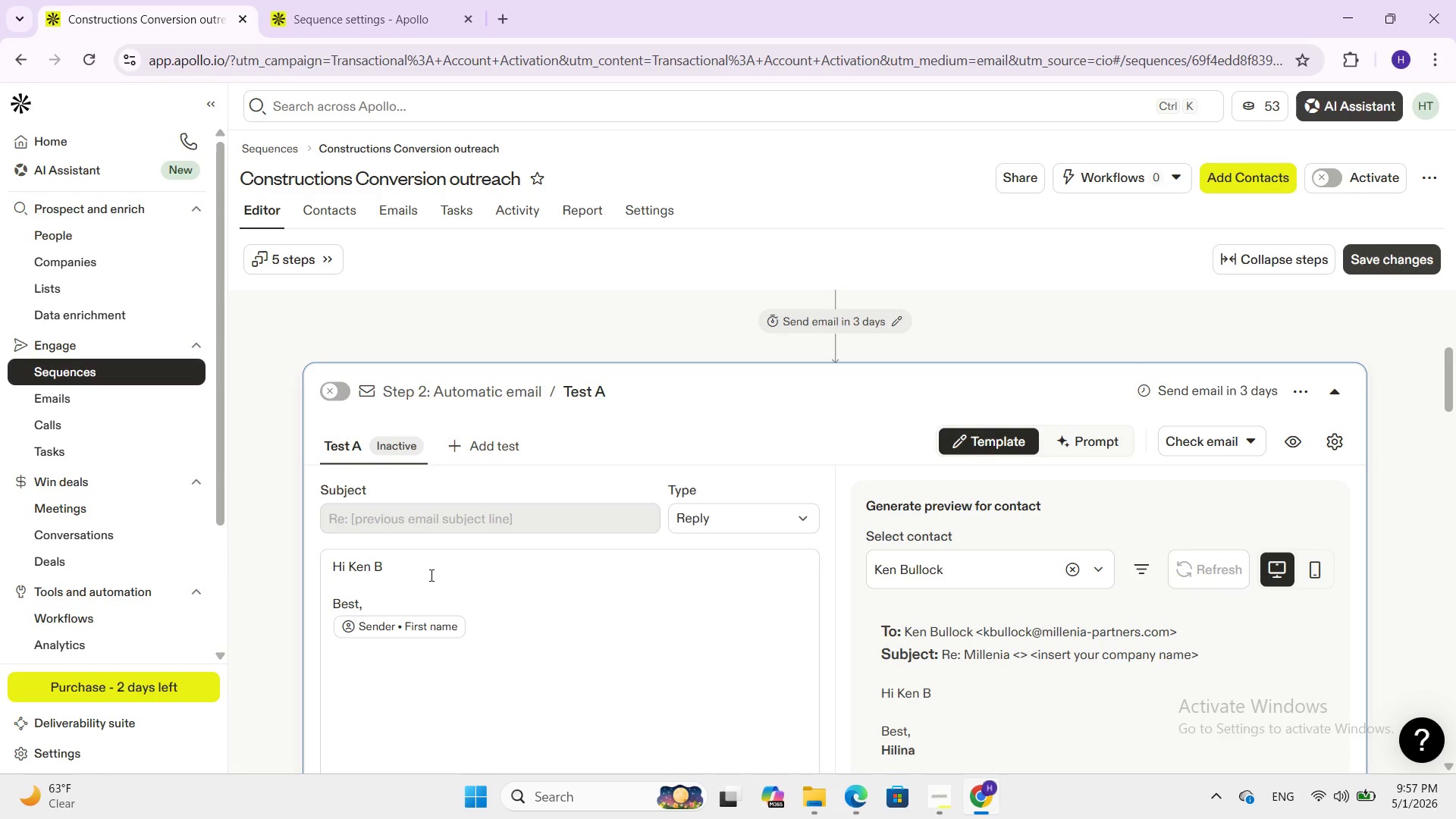 
wait(5.25)
 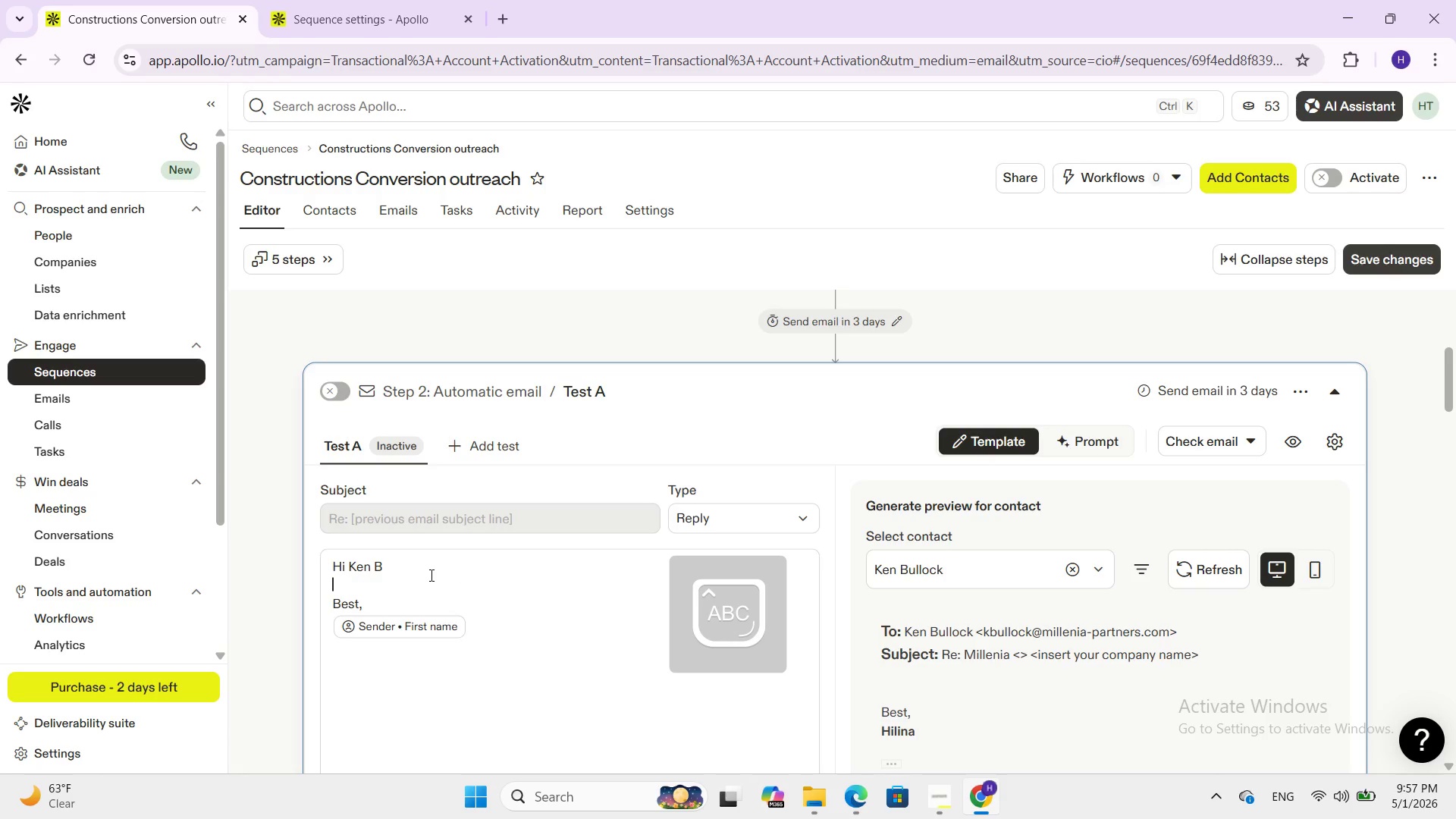 
type(Followi)
 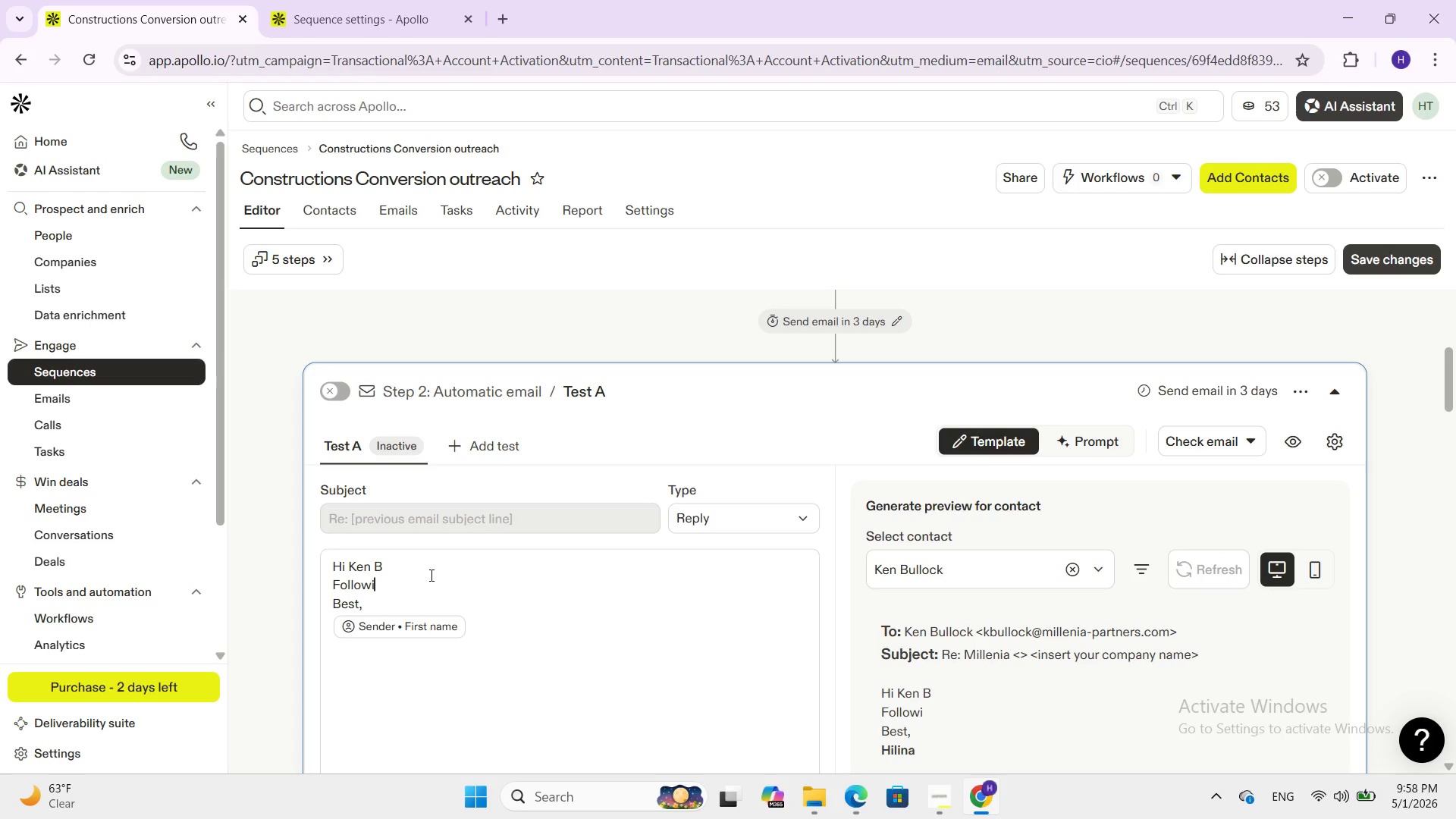 
type(ng up on mu)
key(Backspace)
type(y last m)
key(Backspace)
type(note.)
 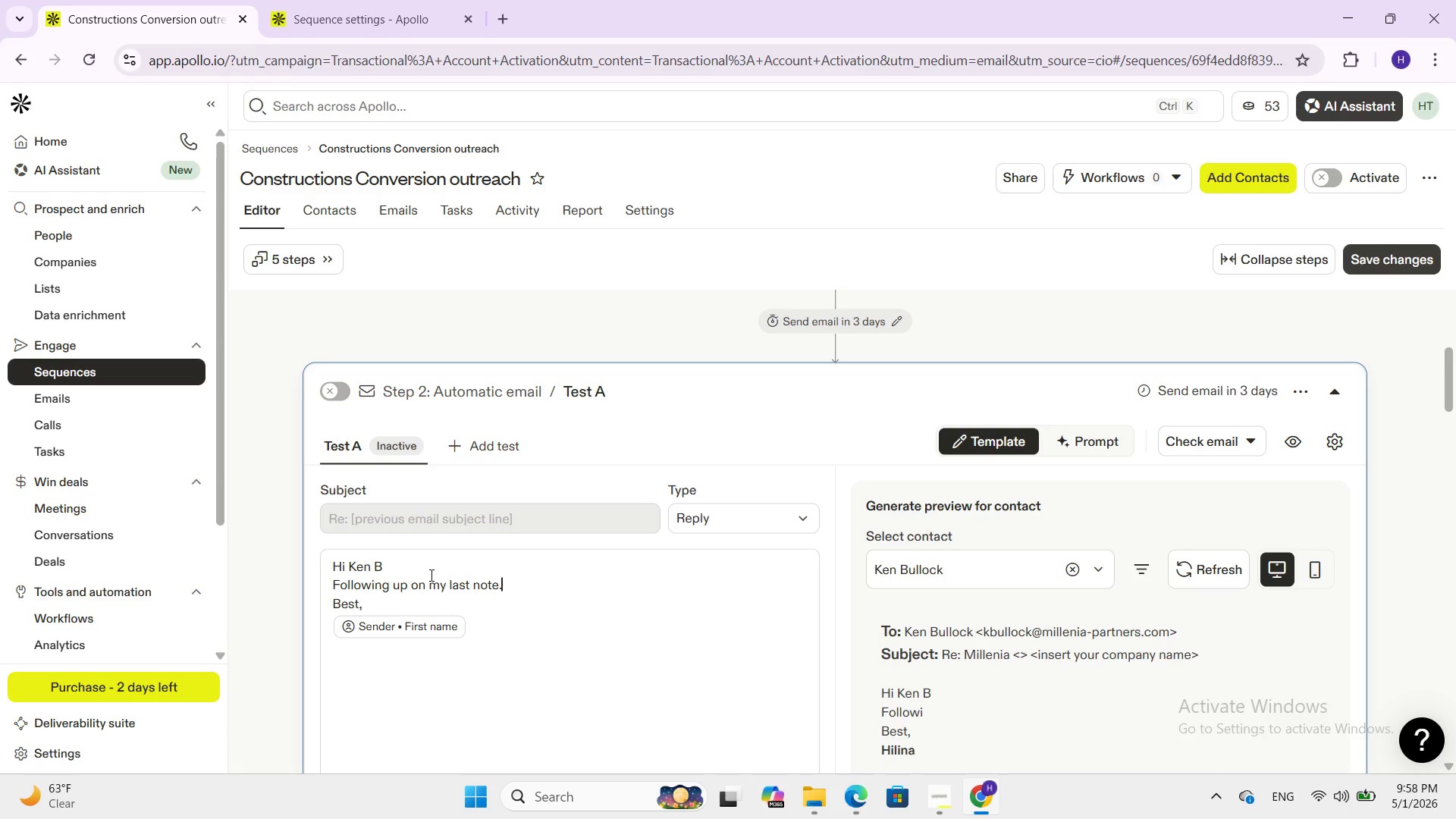 
key(Enter)
 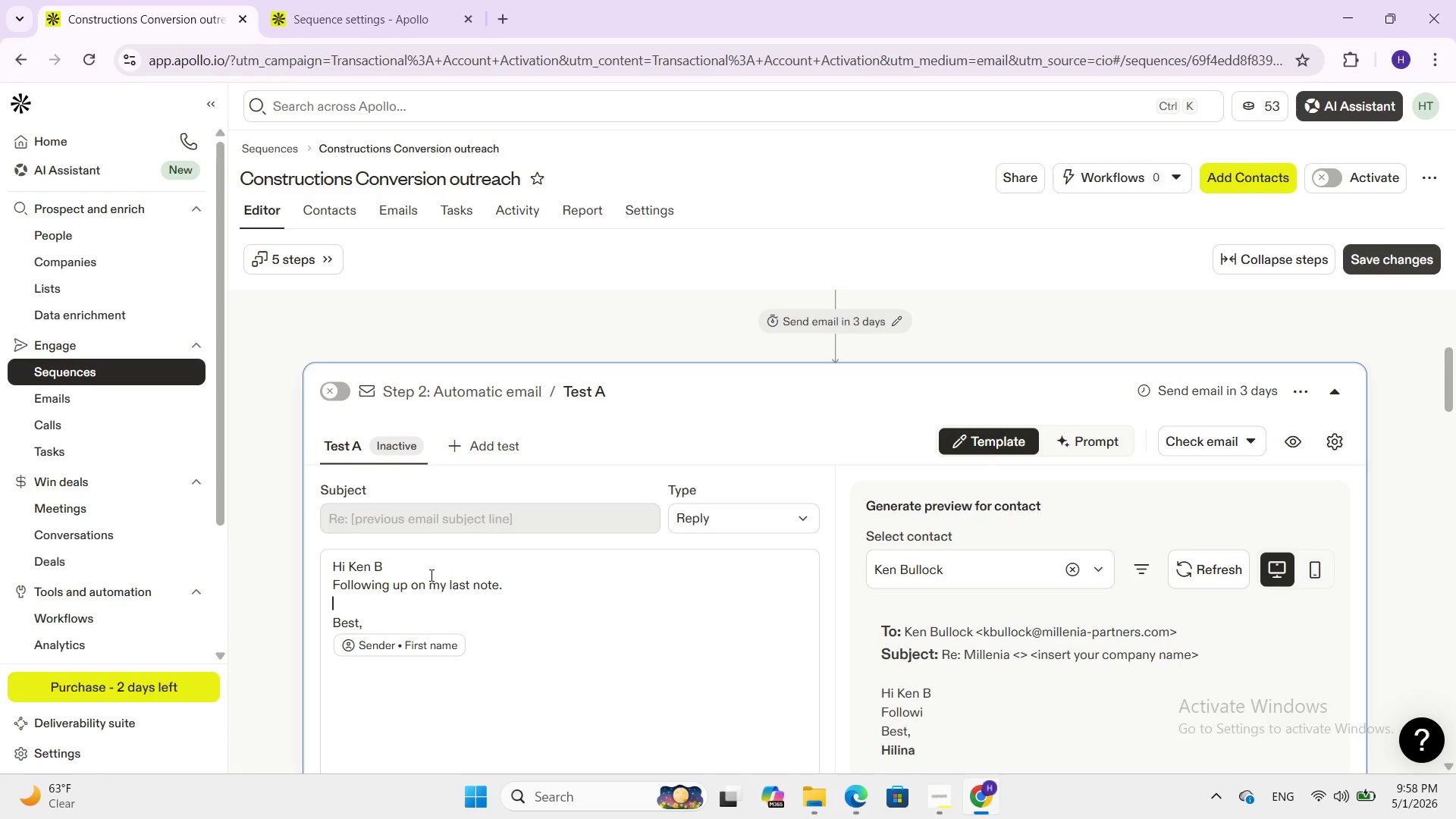 
type(onthing )
key(Backspace)
key(Backspace)
key(Backspace)
key(Backspace)
key(Backspace)
key(Backspace)
key(Backspace)
key(Backspace)
 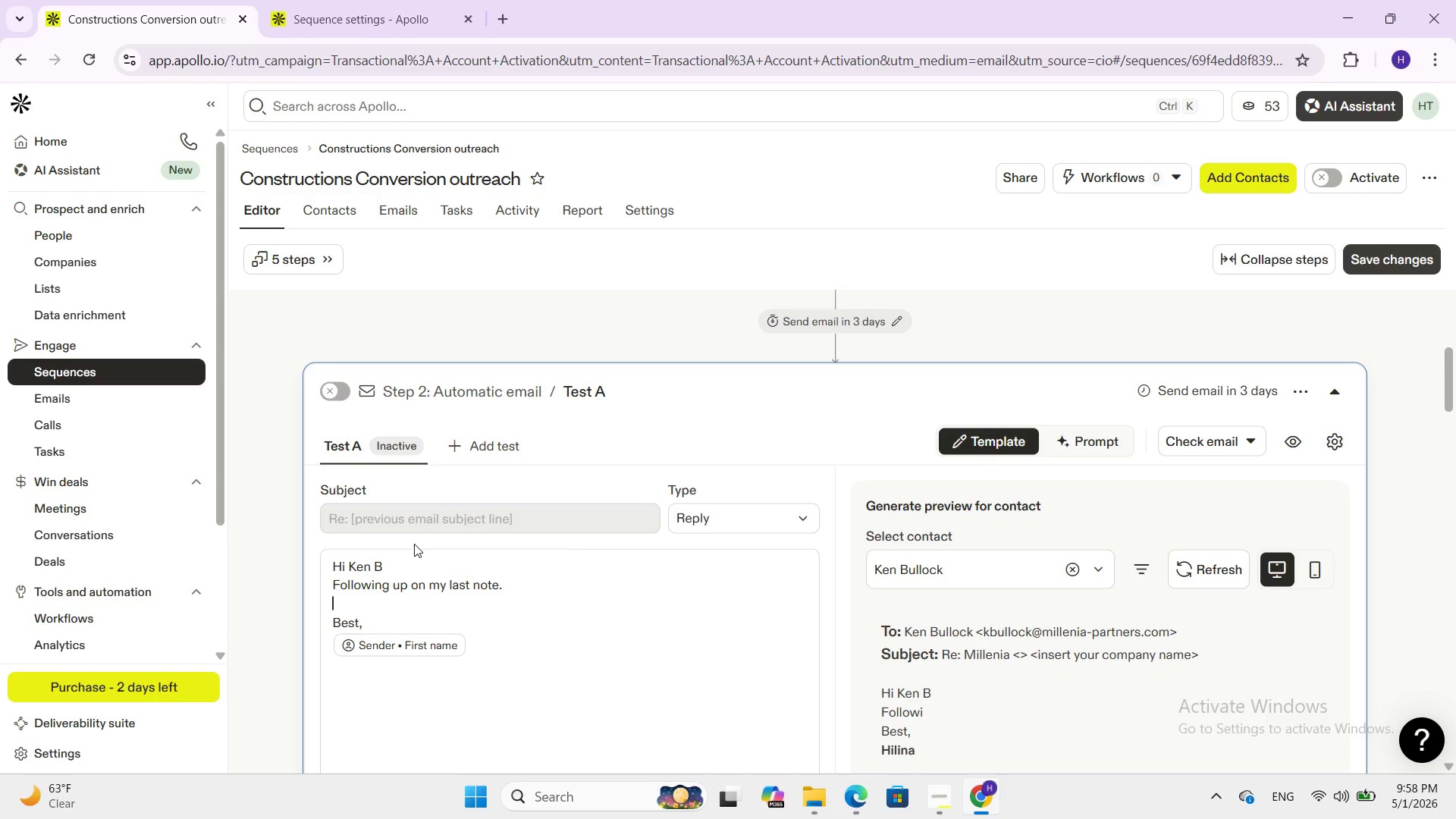 
left_click([410, 573])
 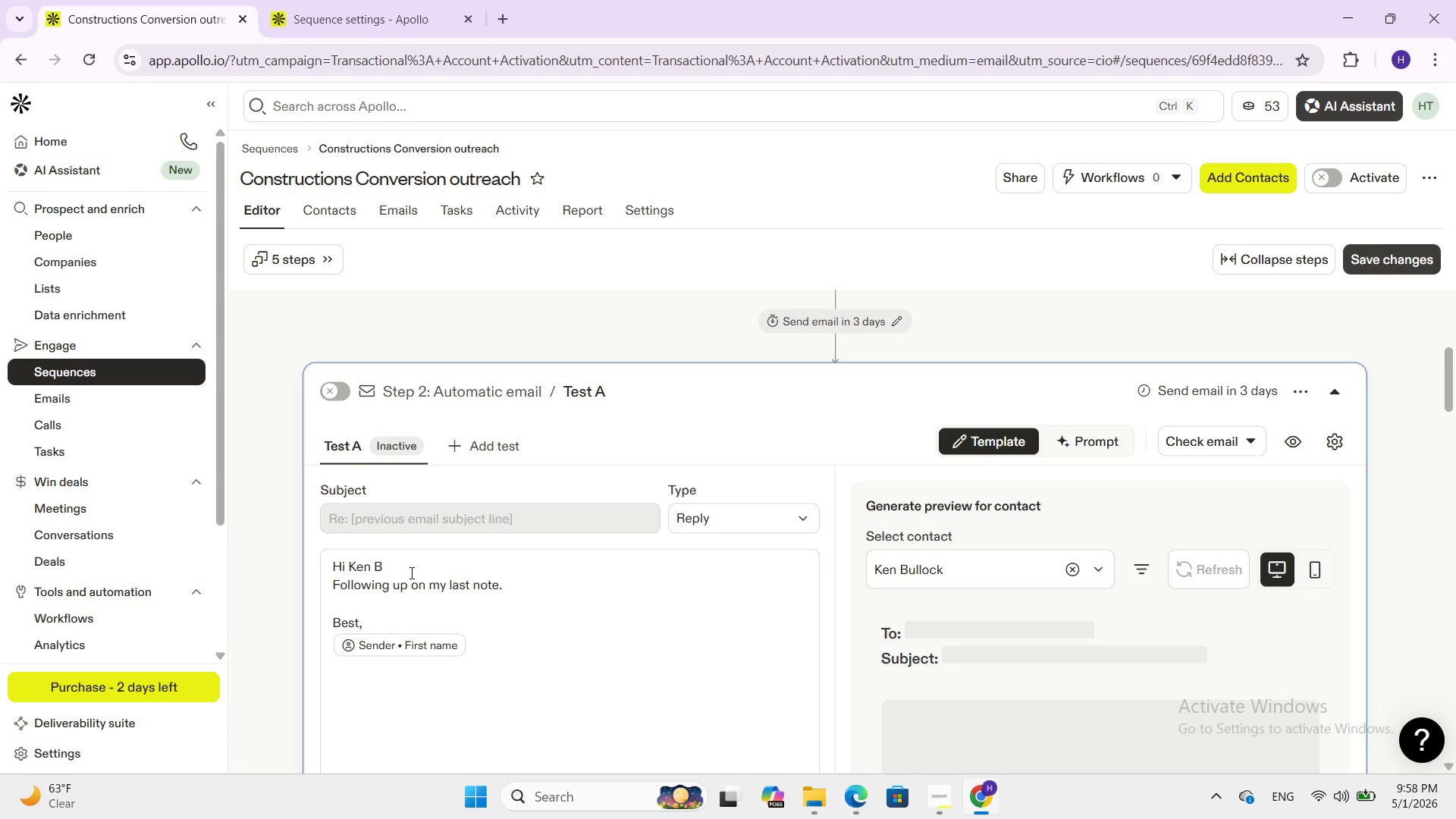 
key(Enter)
 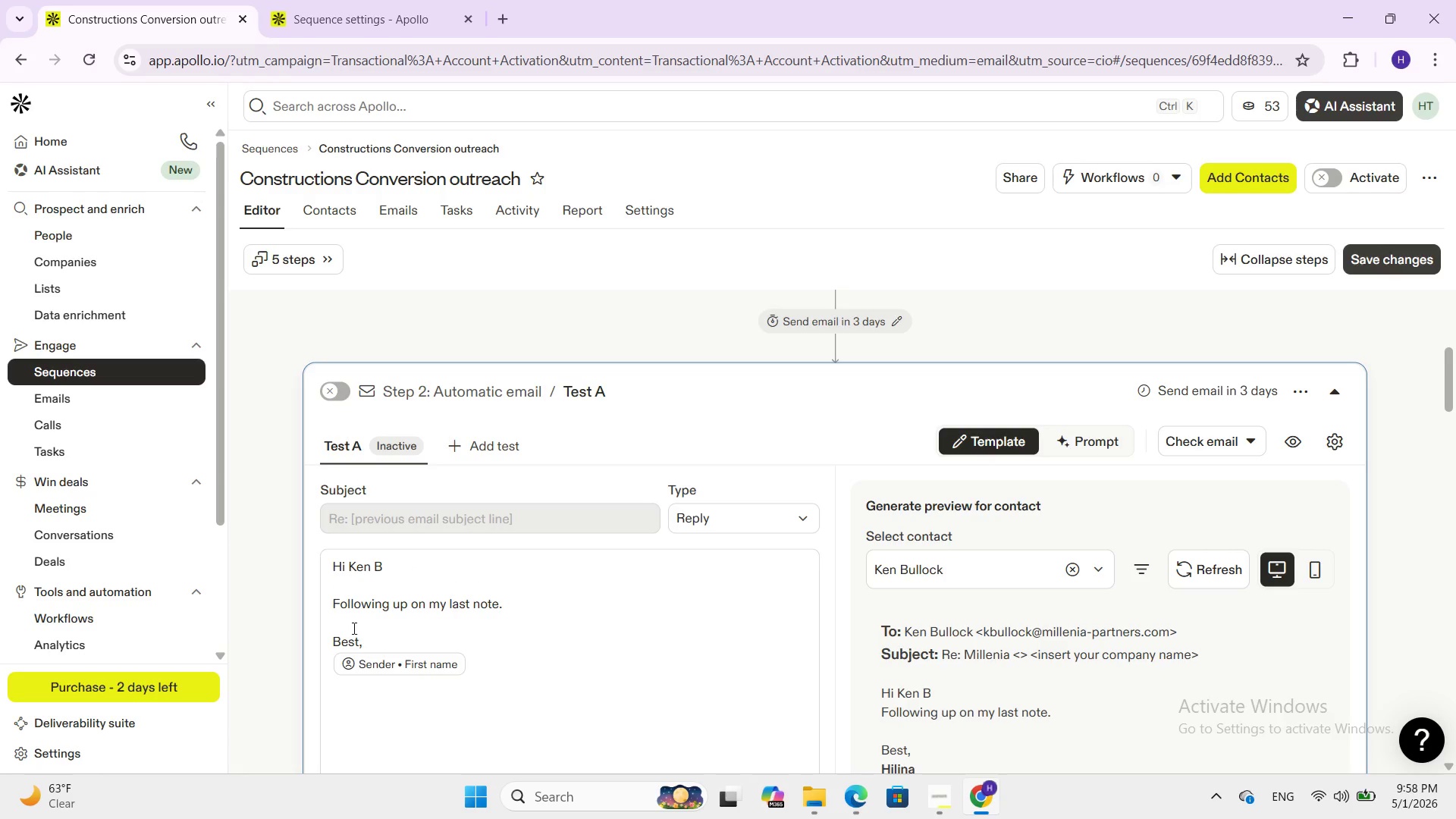 
left_click([342, 629])
 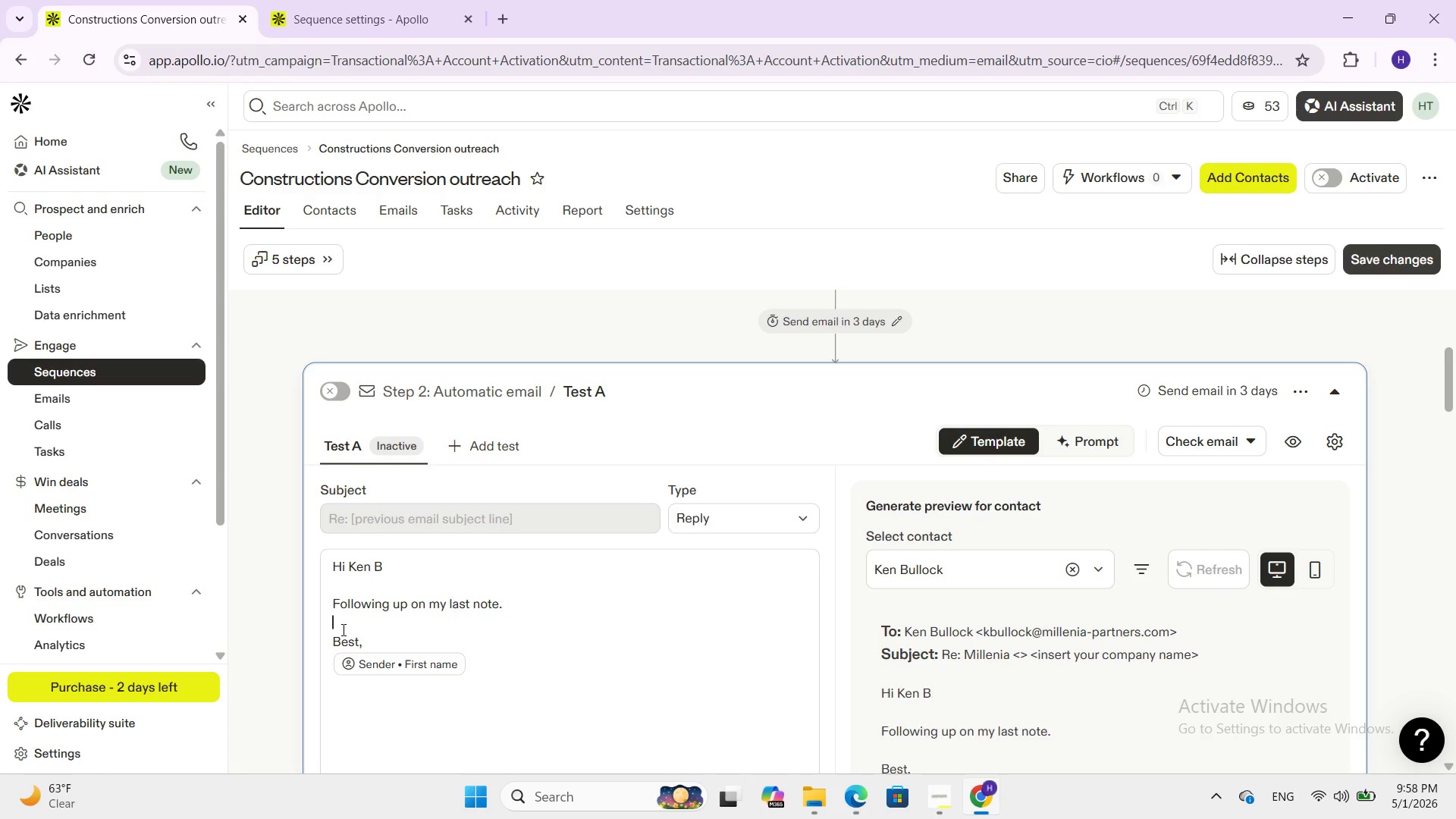 
type( one thinh e)
key(Backspace)
key(Backspace)
key(Backspace)
key(Backspace)
key(Backspace)
key(Backspace)
key(Backspace)
type(thing we hear off)
key(Backspace)
type(ten from )
 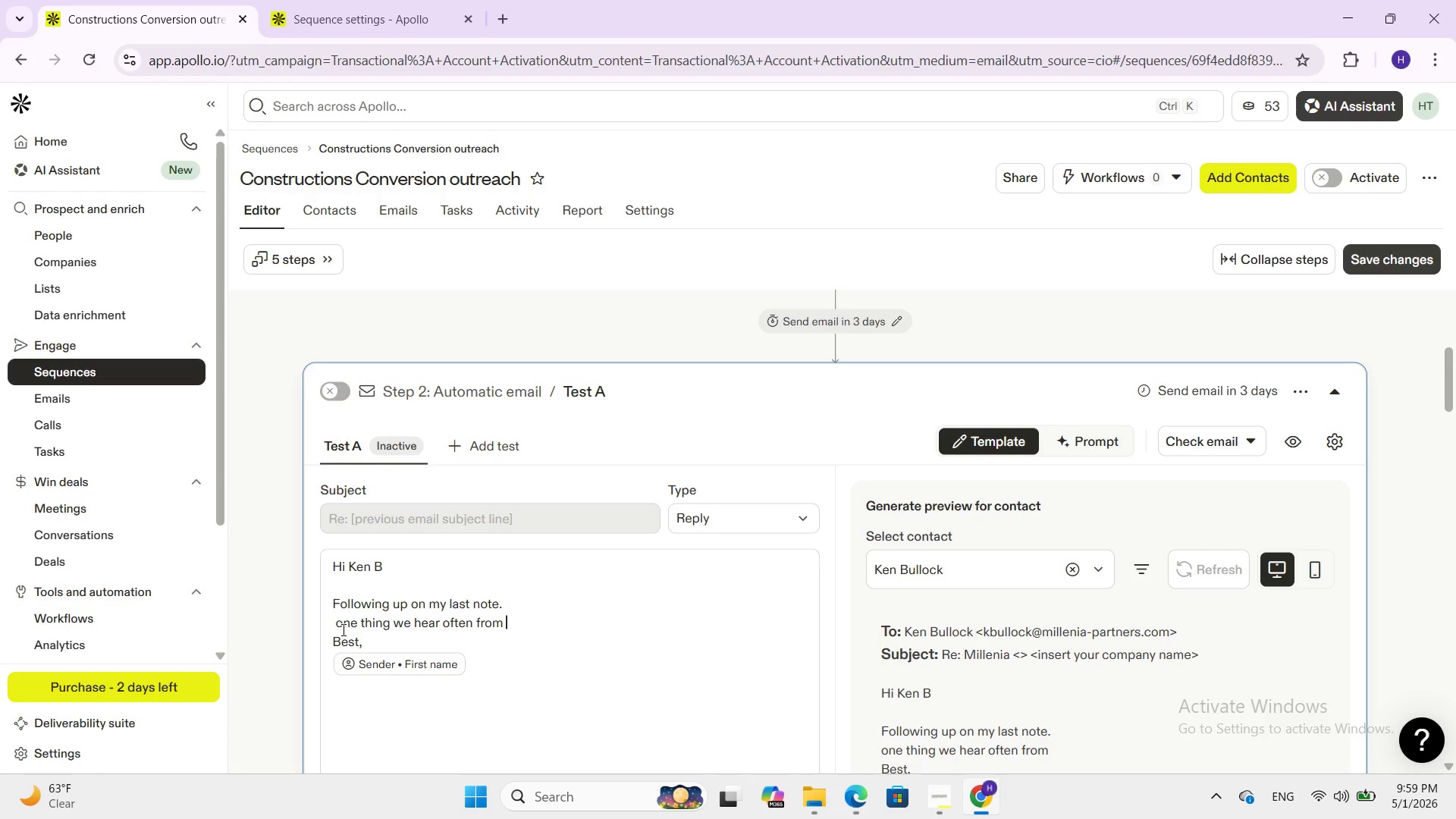 
wait(6.17)
 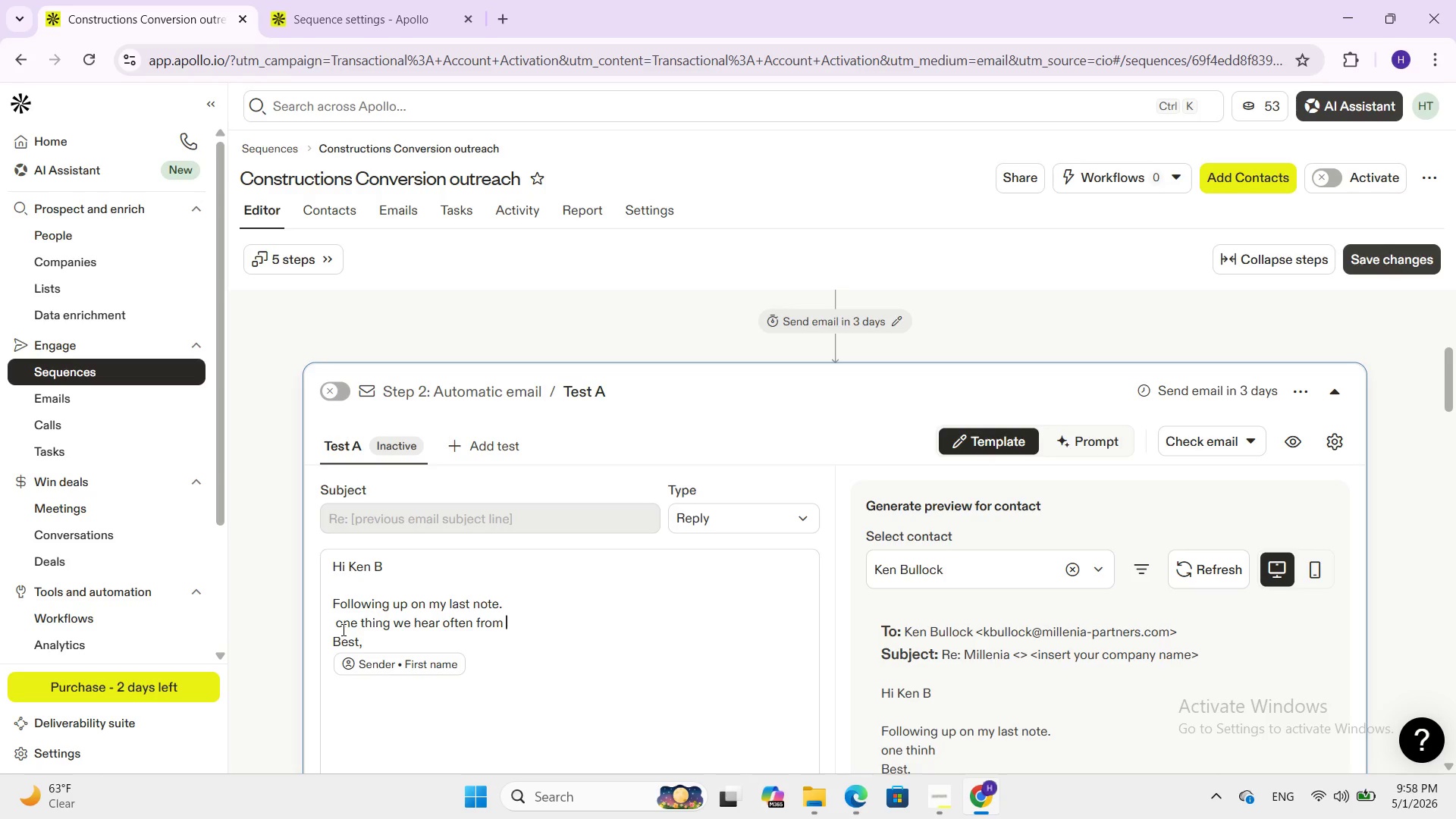 
type(costractions )
 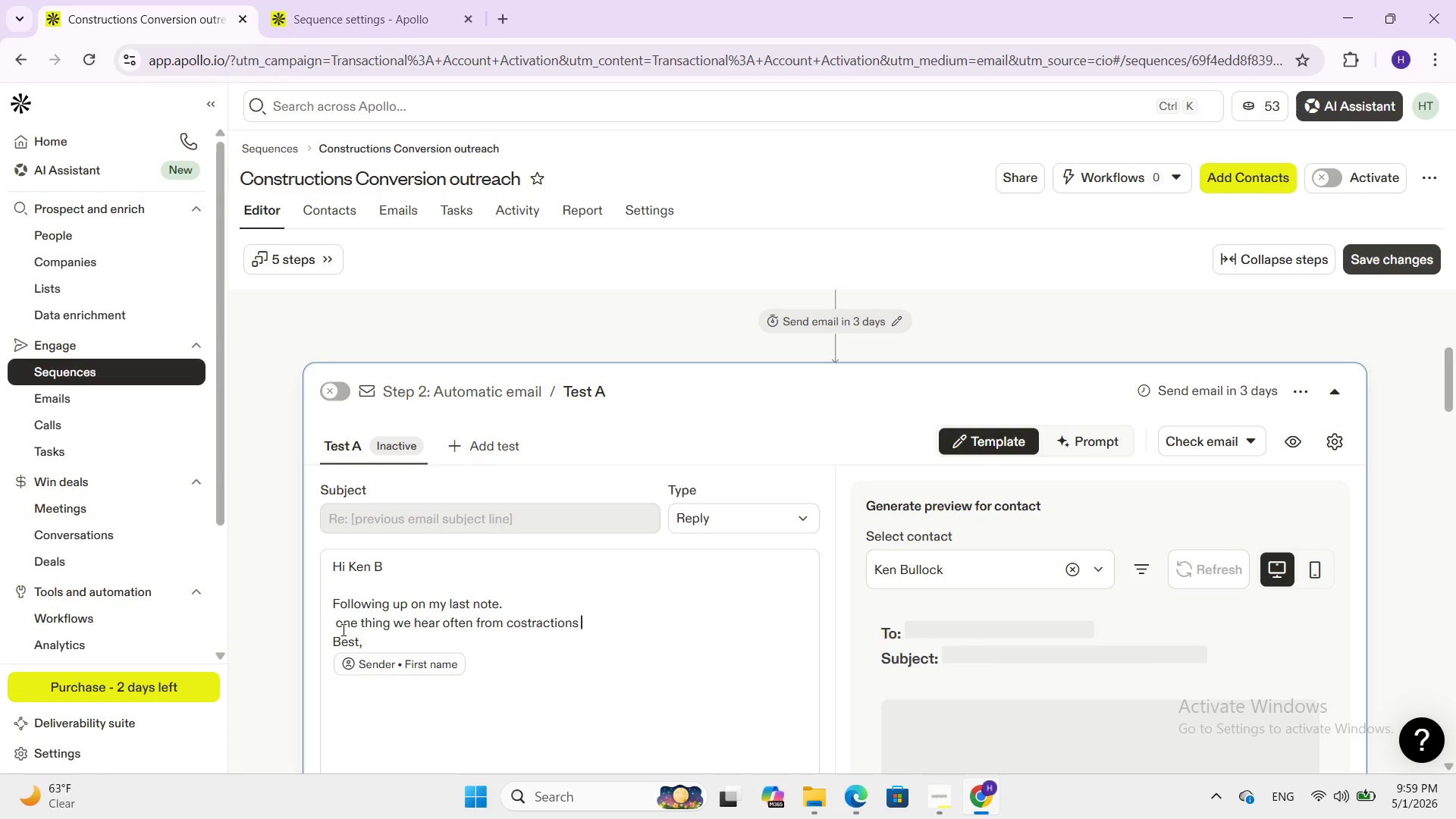 
type(team )
 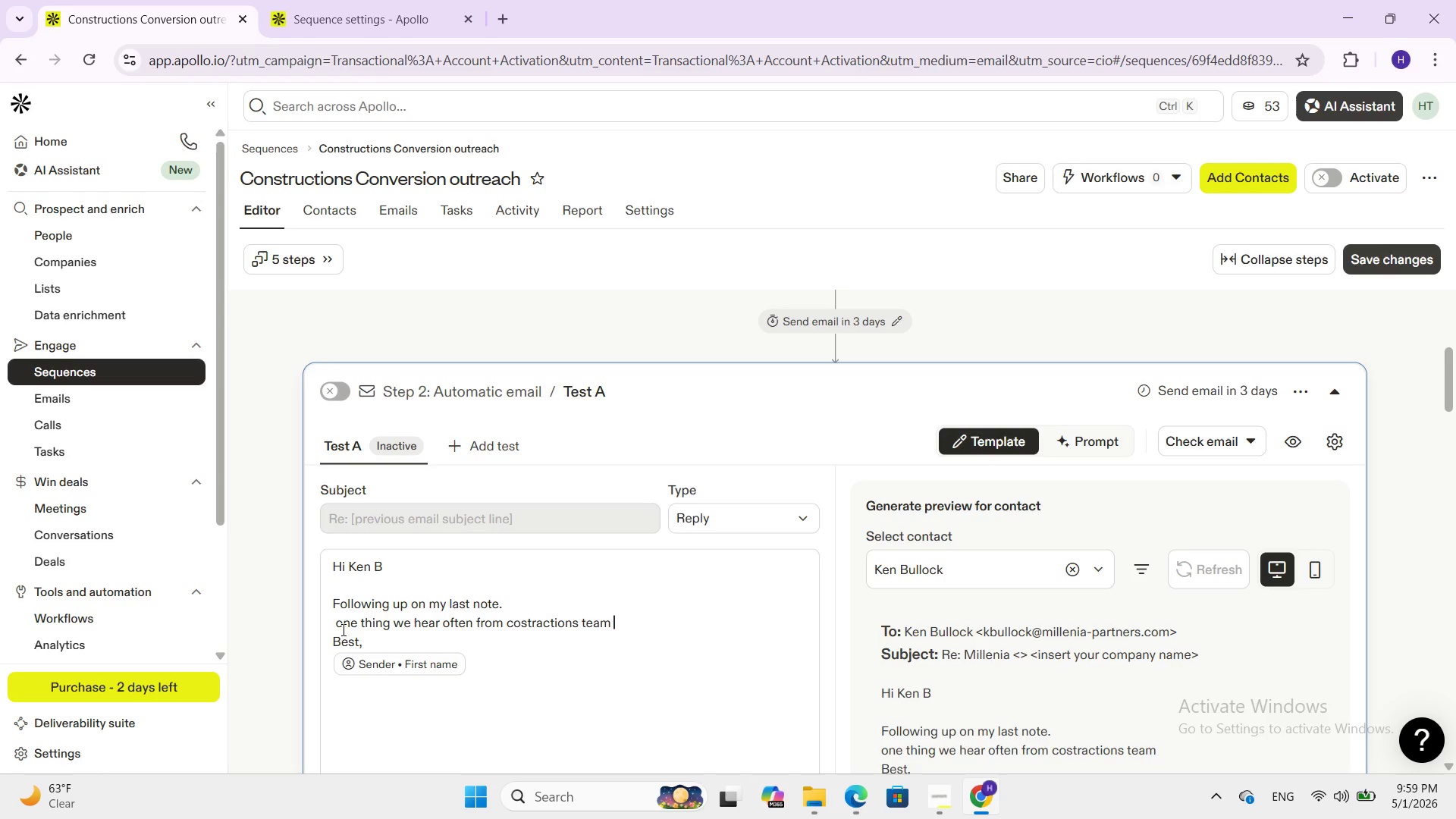 
type(is how much time )
 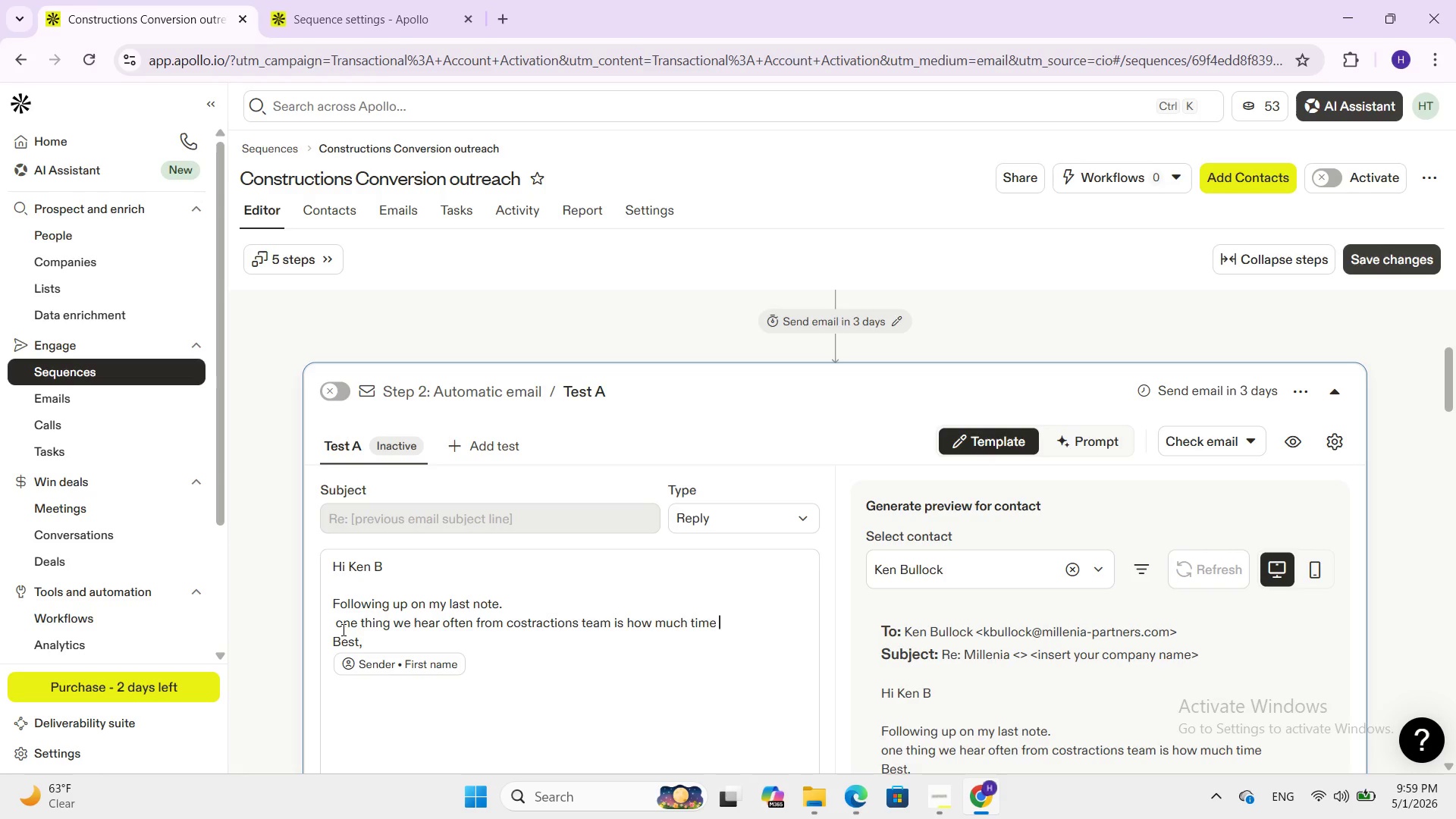 
wait(14.61)
 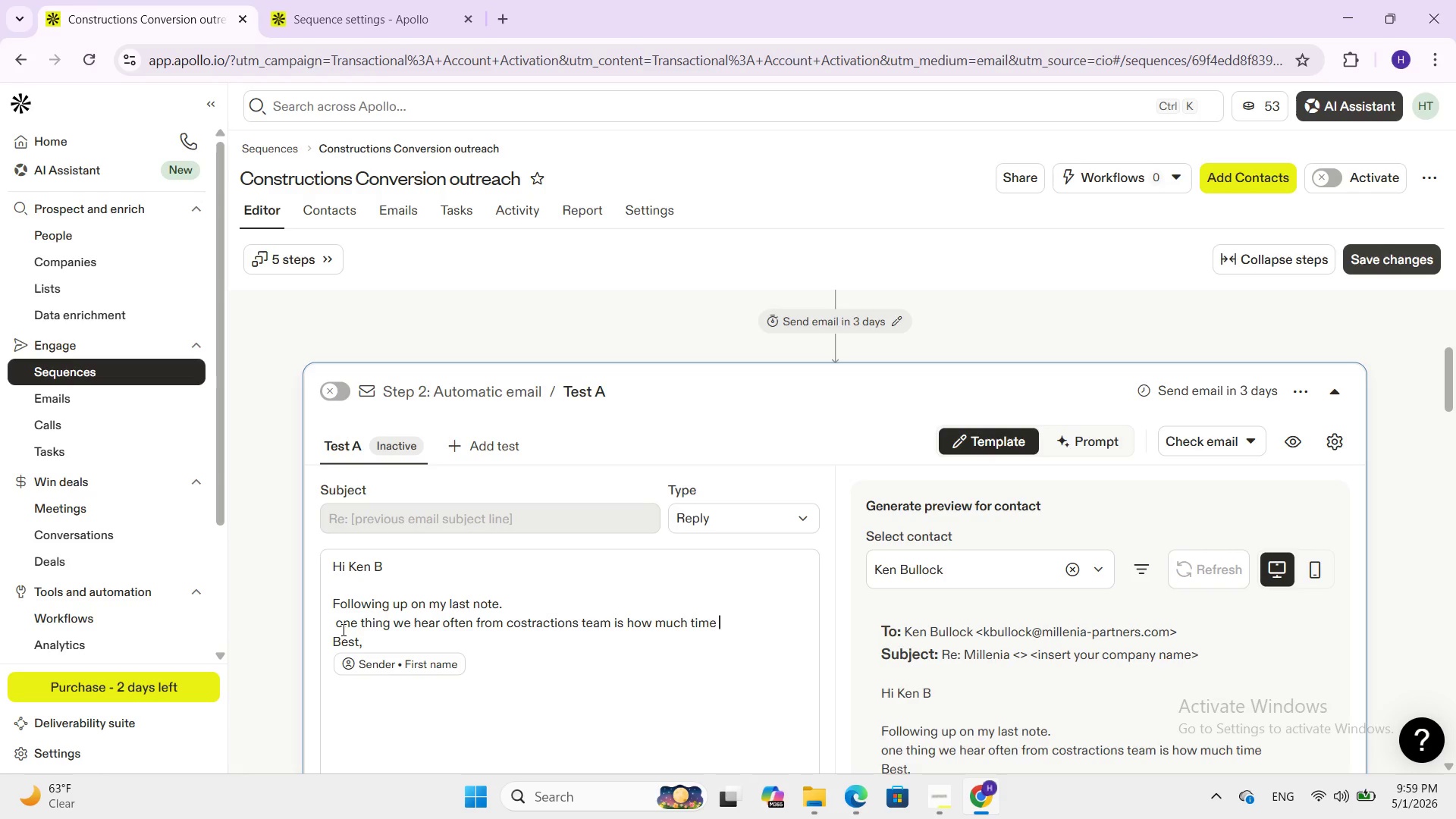 
type(gests lost mana)
 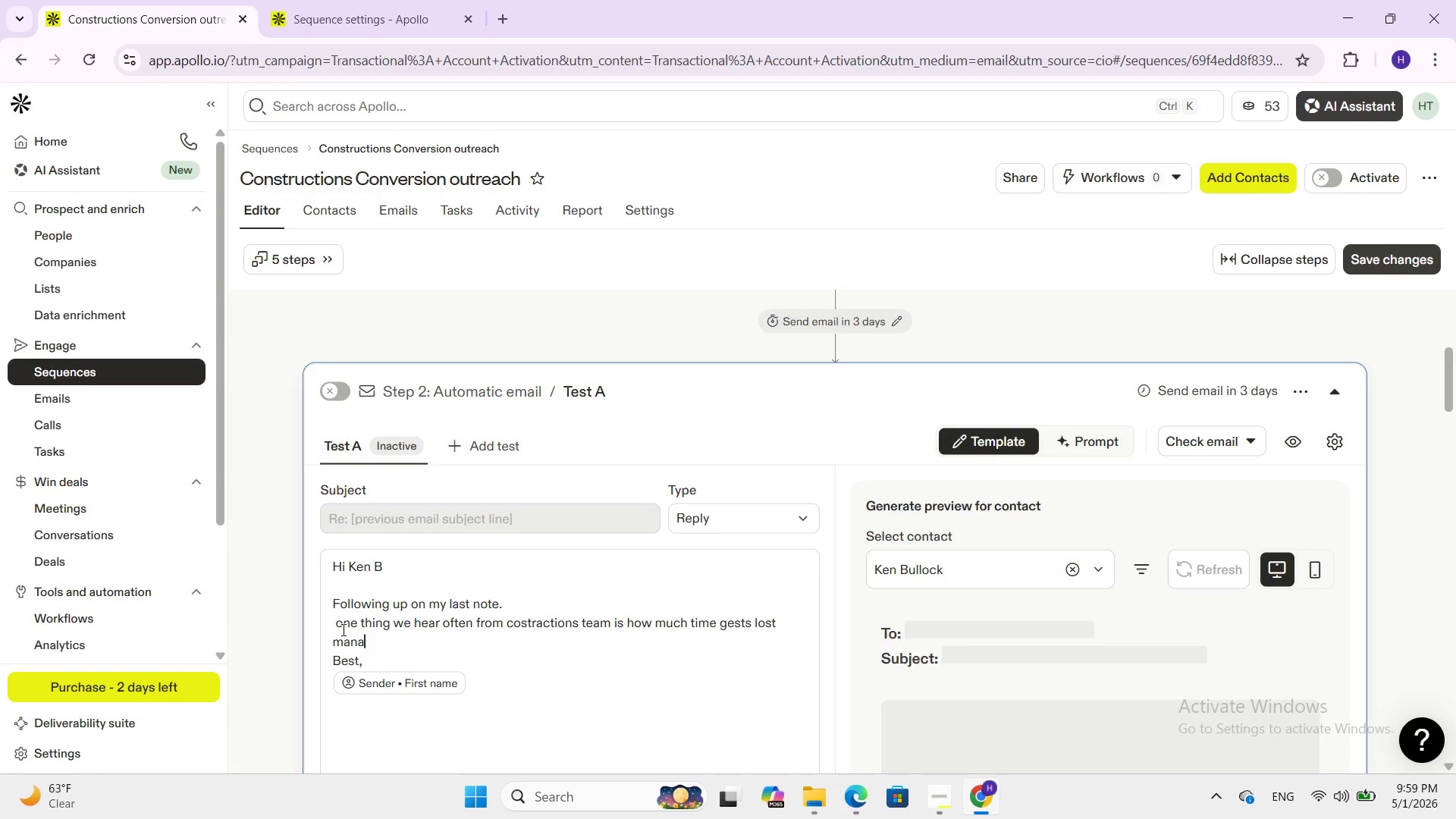 
type(ging )
 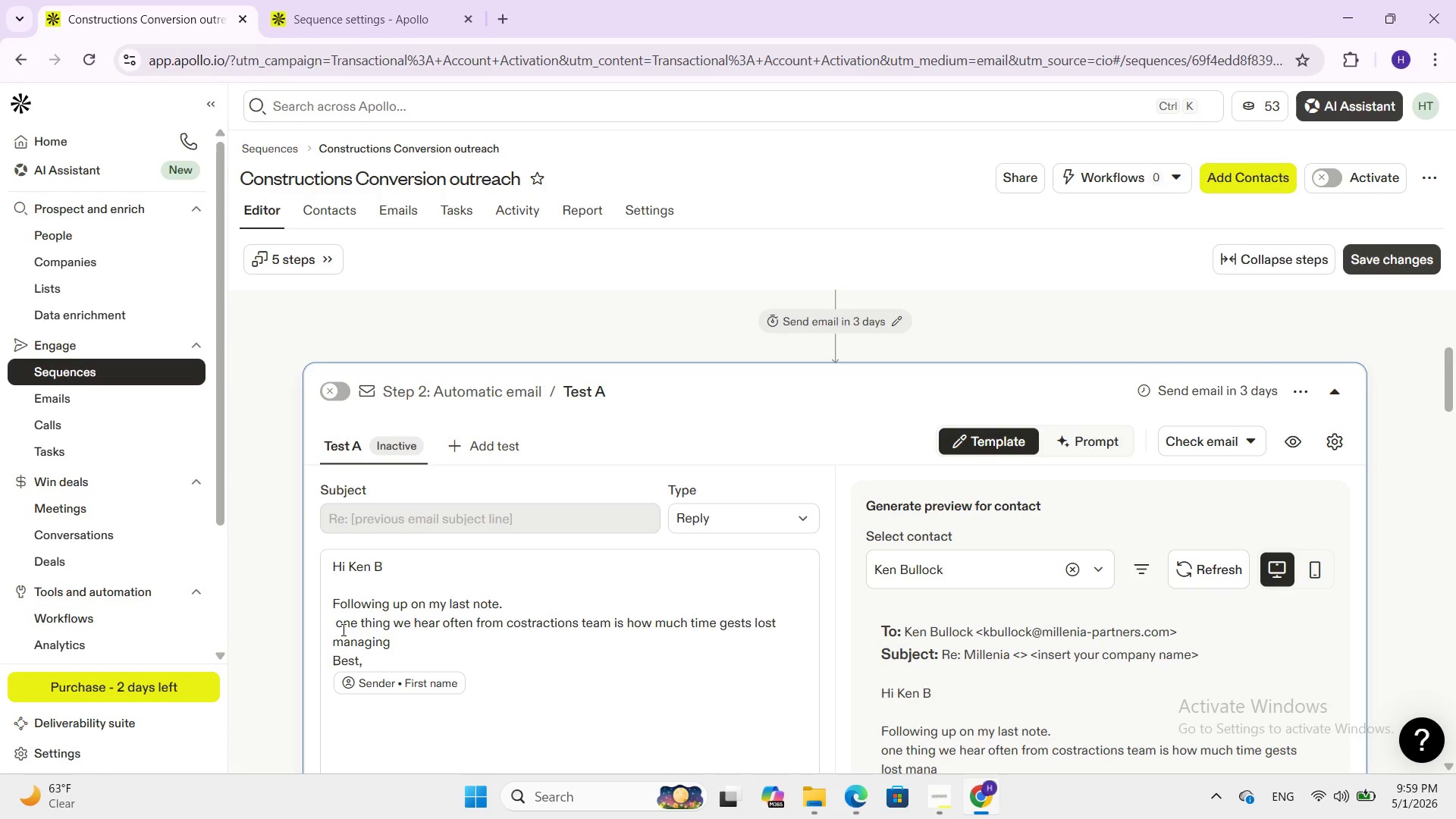 
key(Enter)
 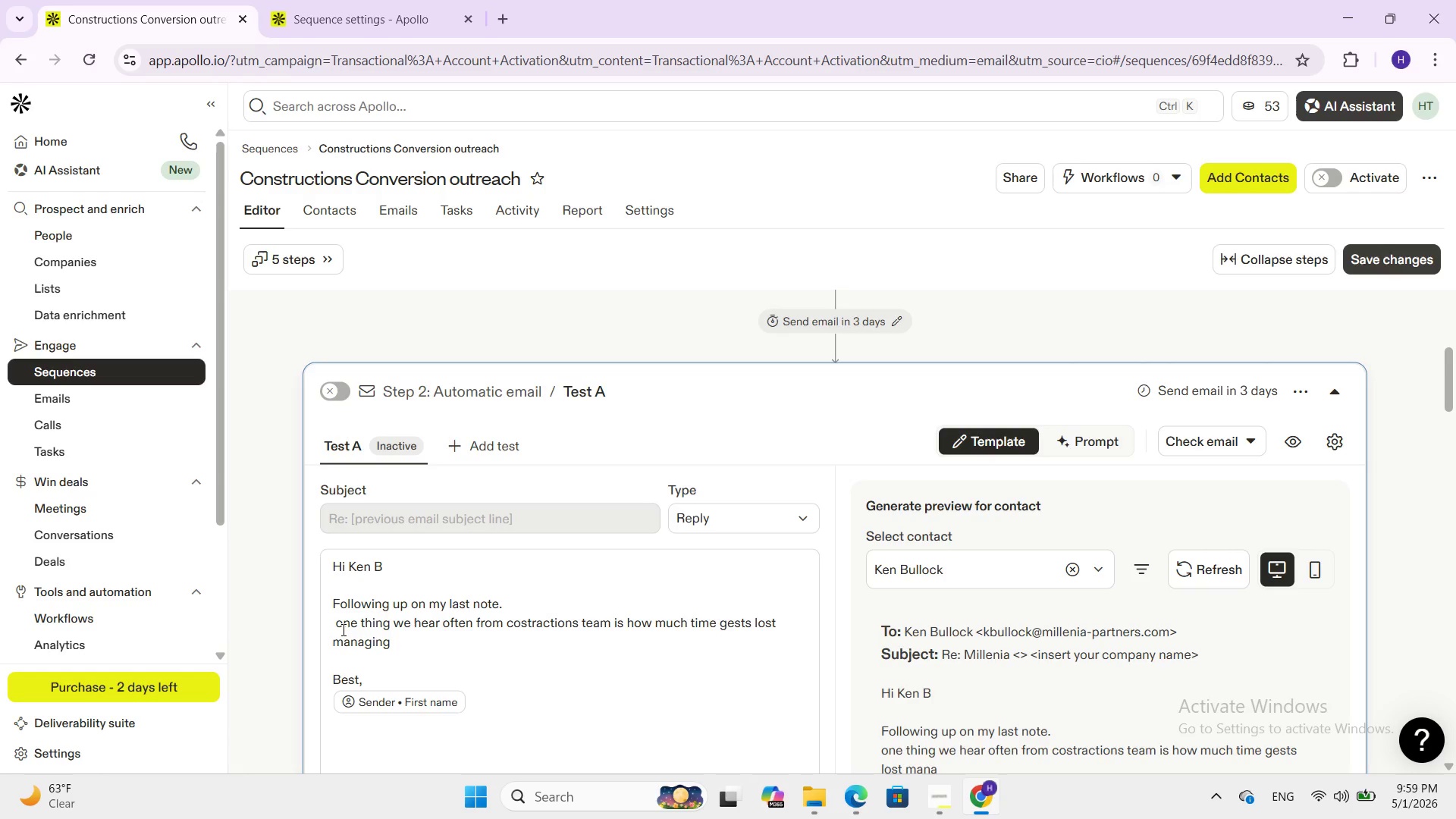 
type(back -and foth )
key(Backspace)
key(Backspace)
key(Backspace)
type(rth estimates subcontractor coordin)
 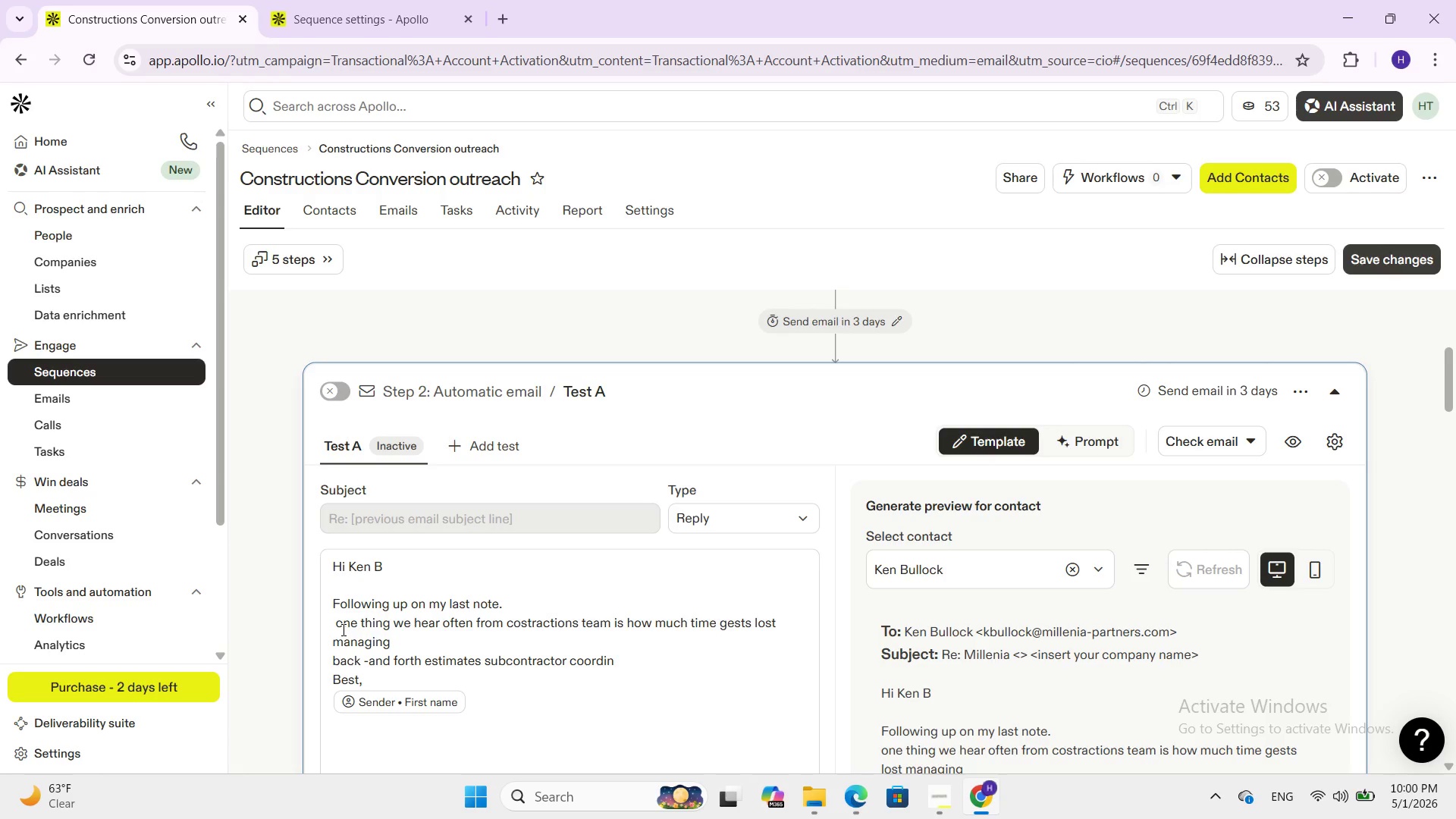 
type(ates )
 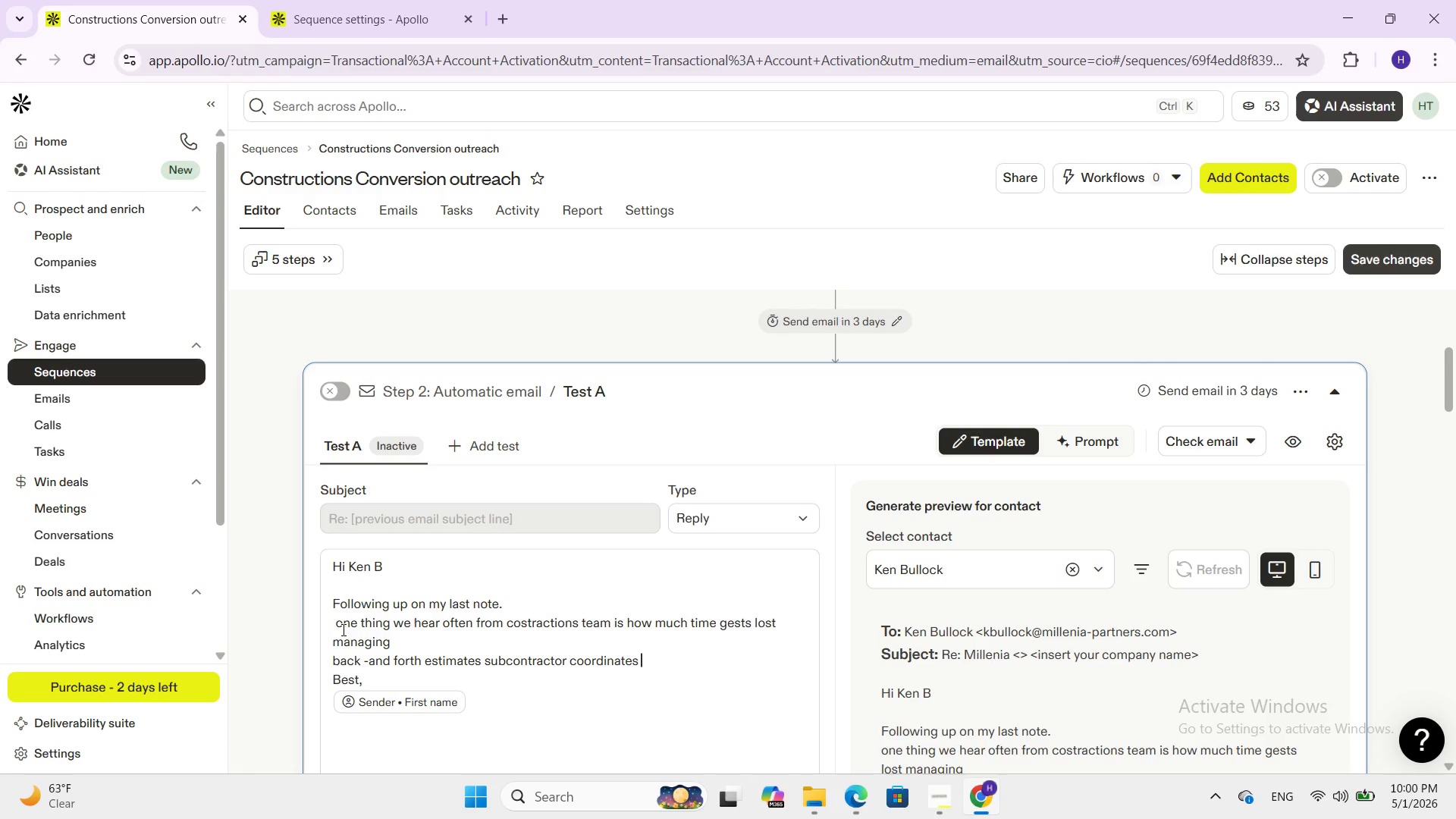 
type(filtering out low -qu)
key(Backspace)
key(Backspace)
key(Backspace)
key(Backspace)
type(-q)